 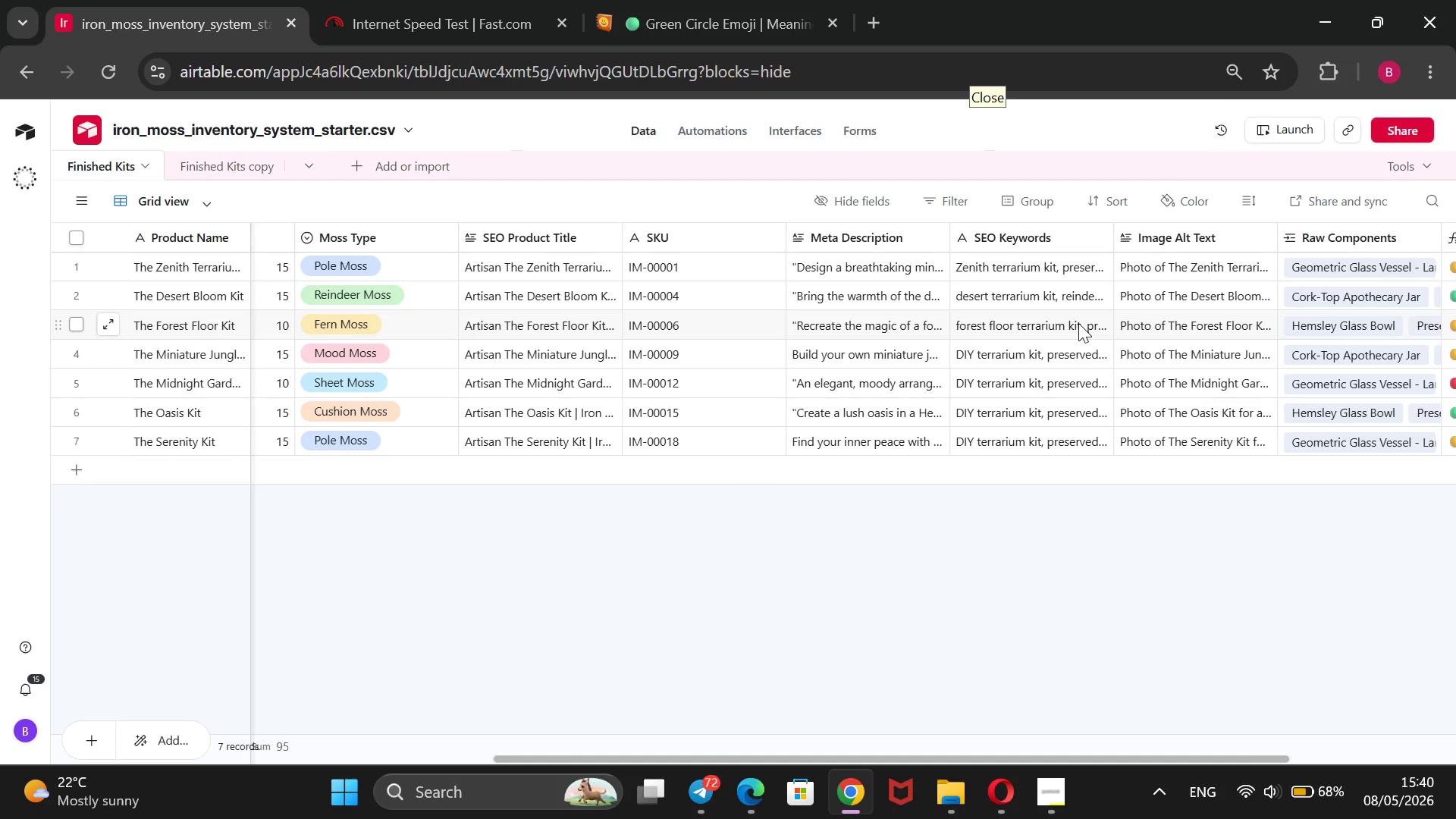 
double_click([1078, 323])
 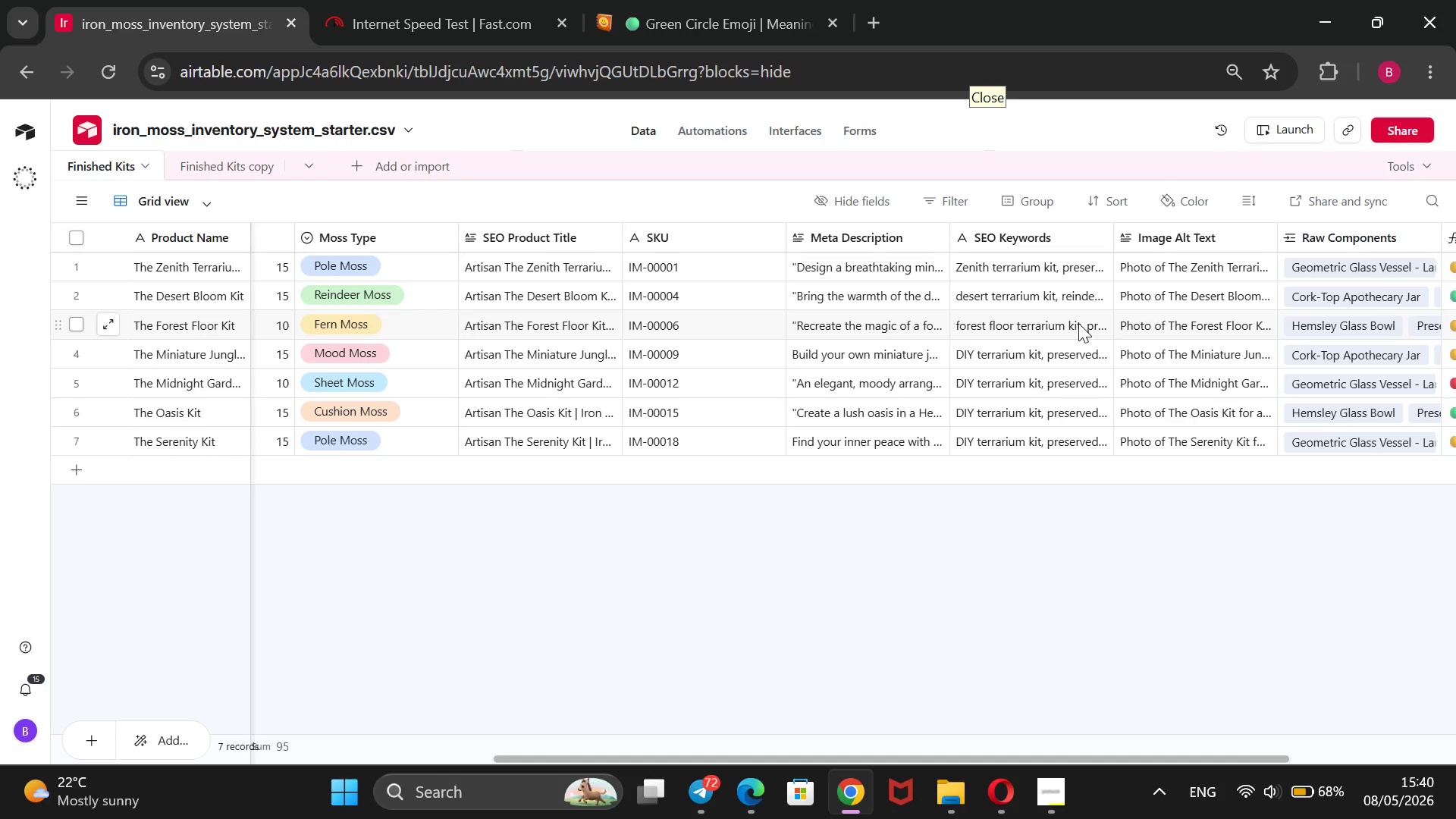 
triple_click([1078, 323])
 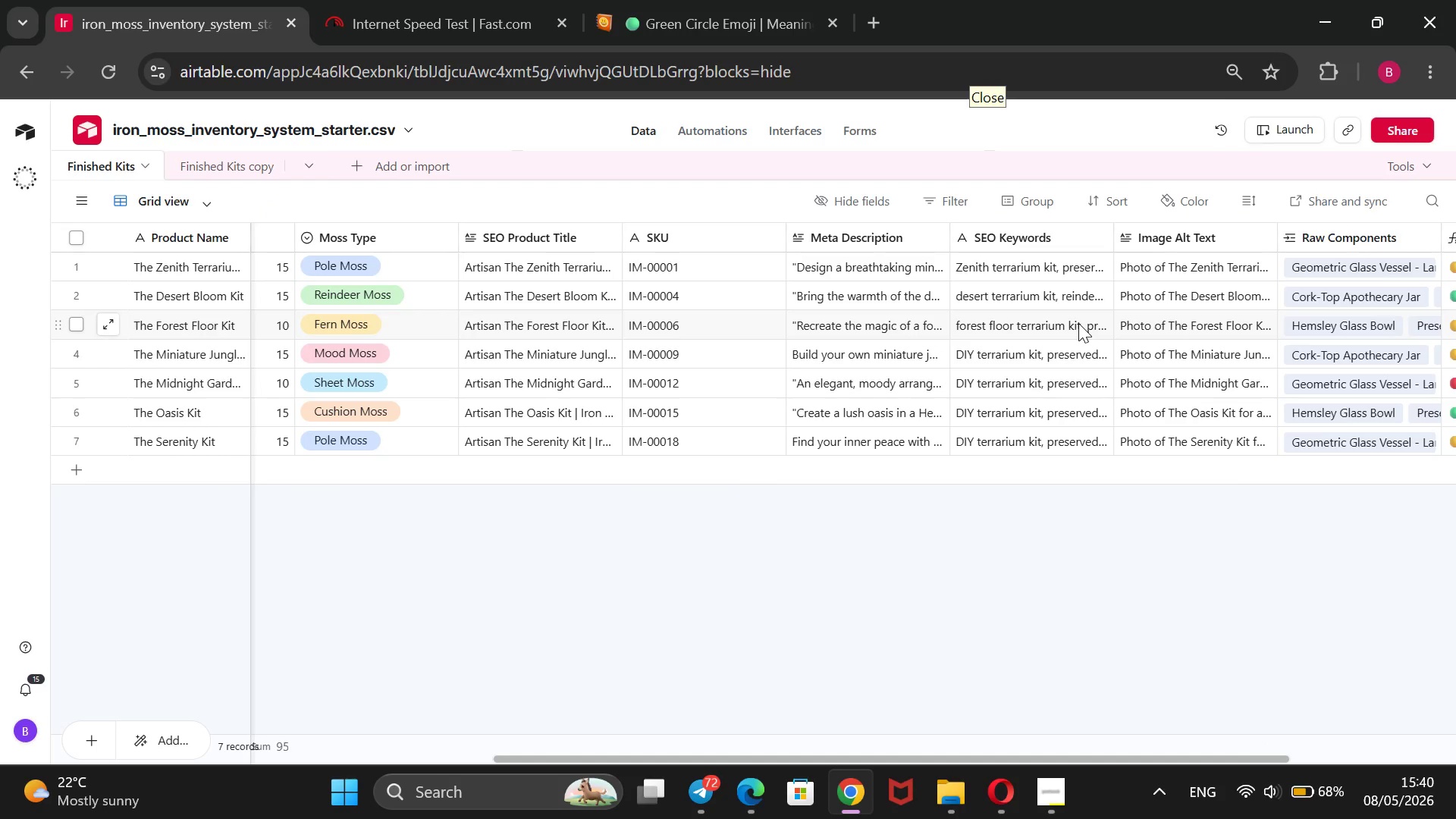 
triple_click([1078, 323])
 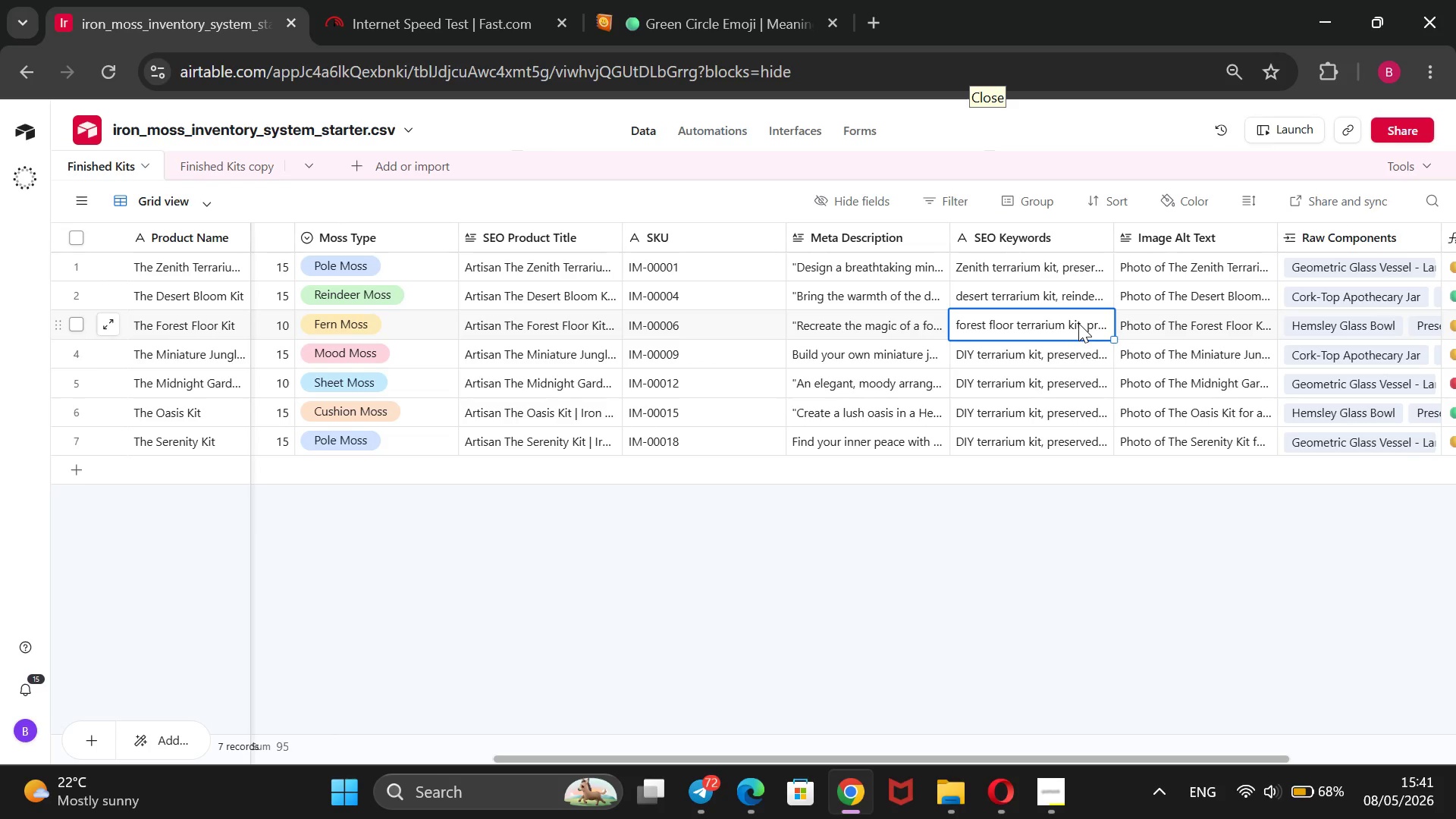 
left_click([1078, 323])
 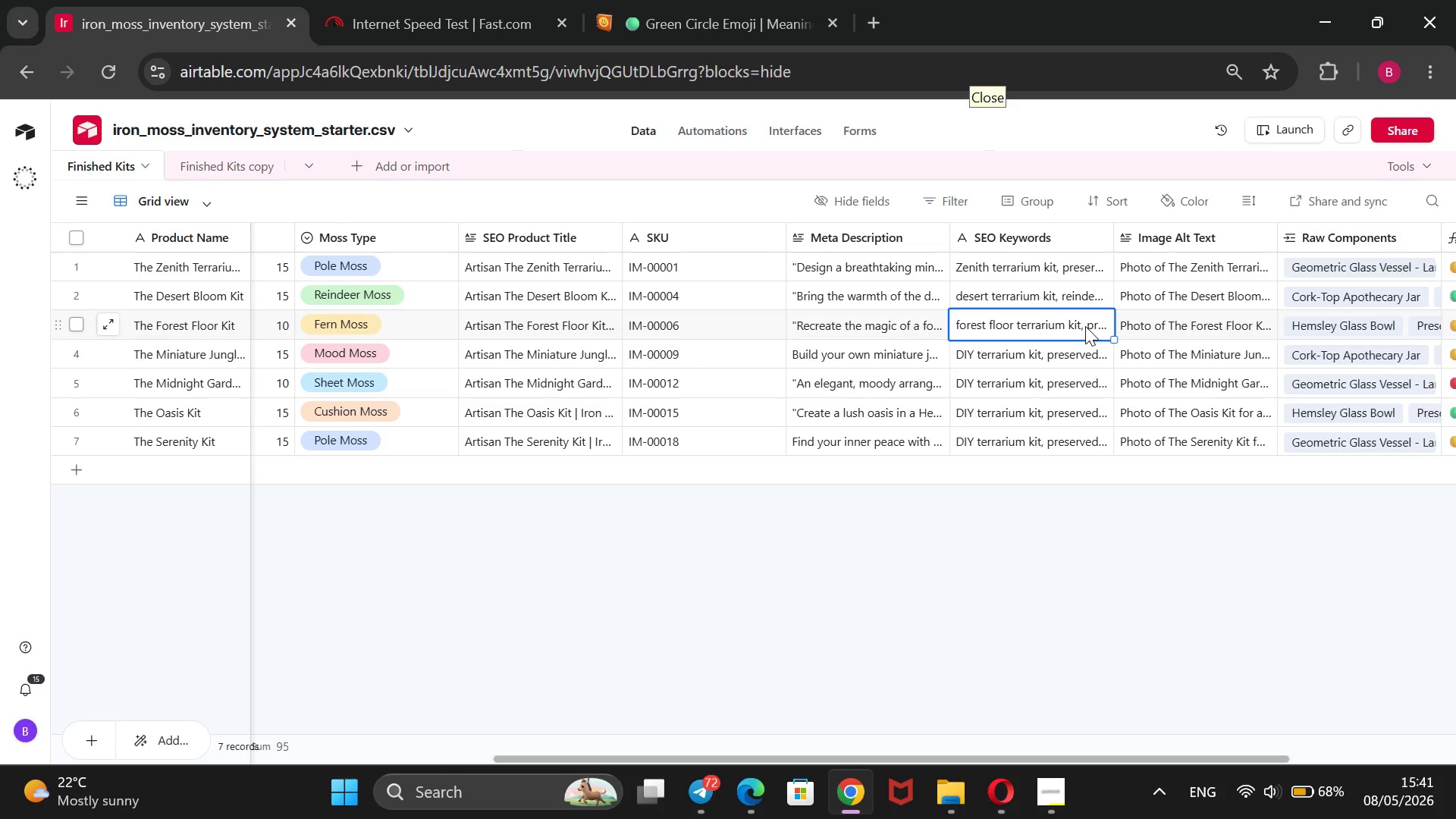 
wait(6.39)
 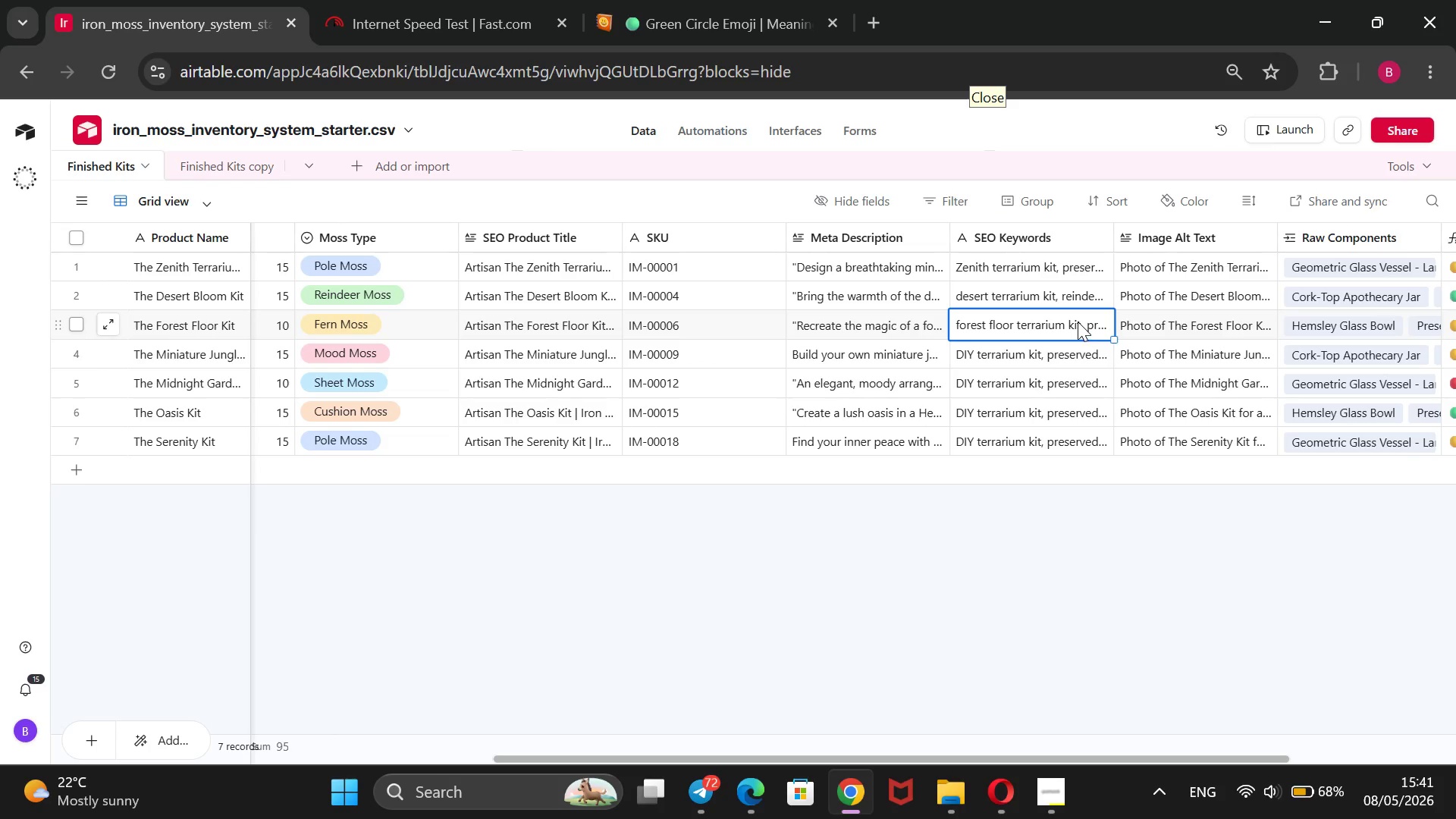 
left_click([1085, 326])
 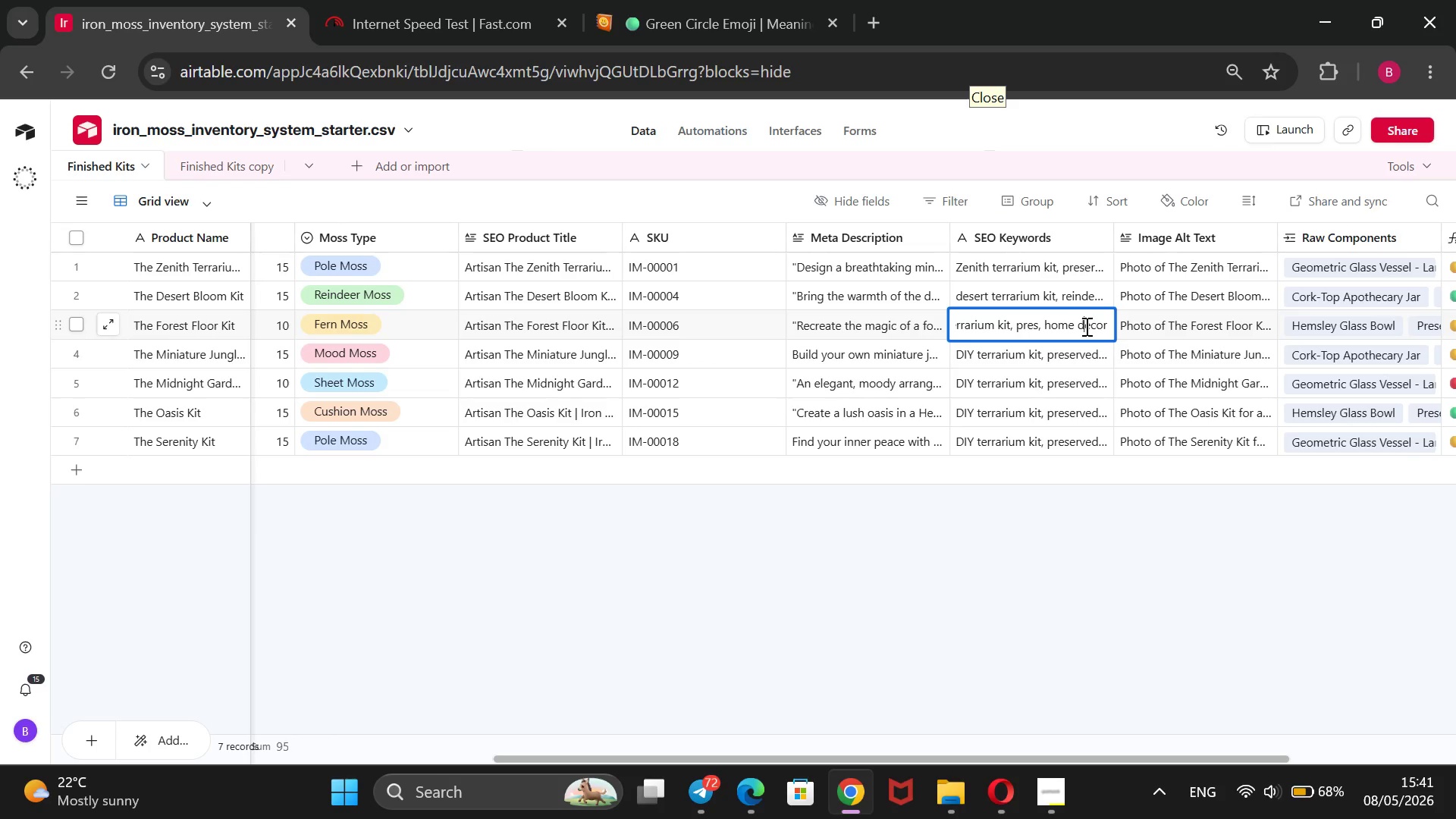 
hold_key(key=ArrowLeft, duration=0.78)
 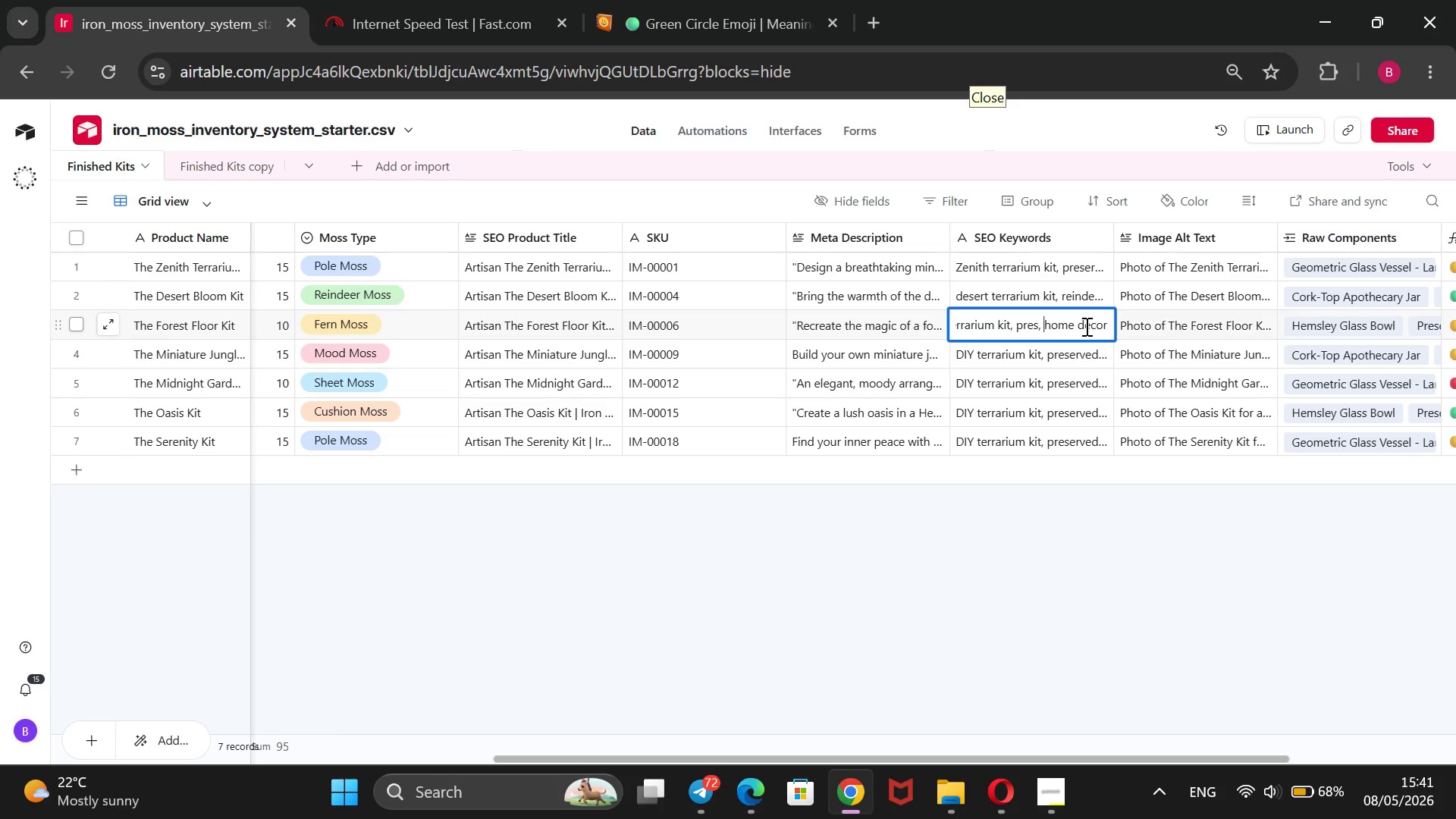 
key(ArrowLeft)
 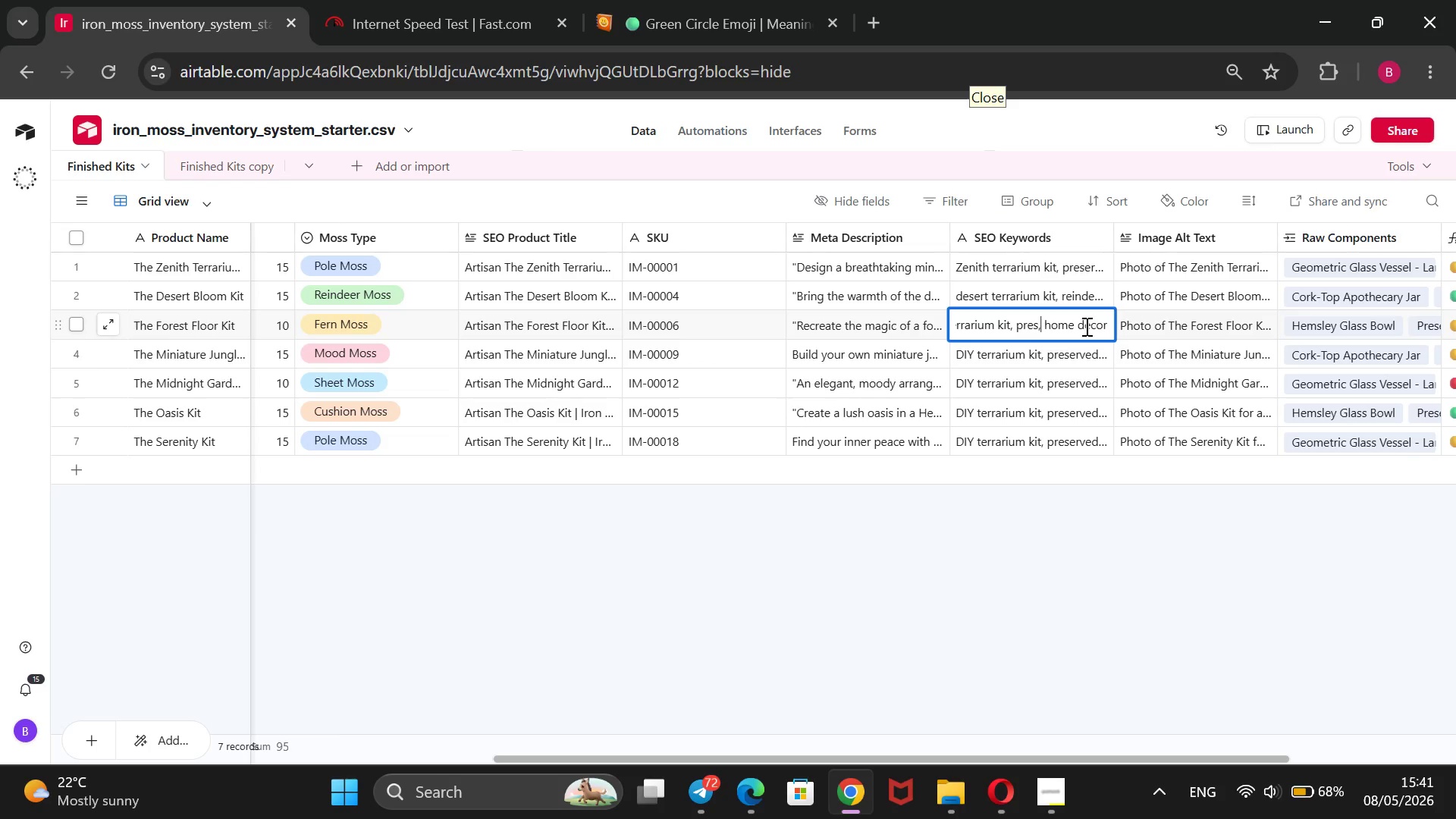 
key(ArrowLeft)
 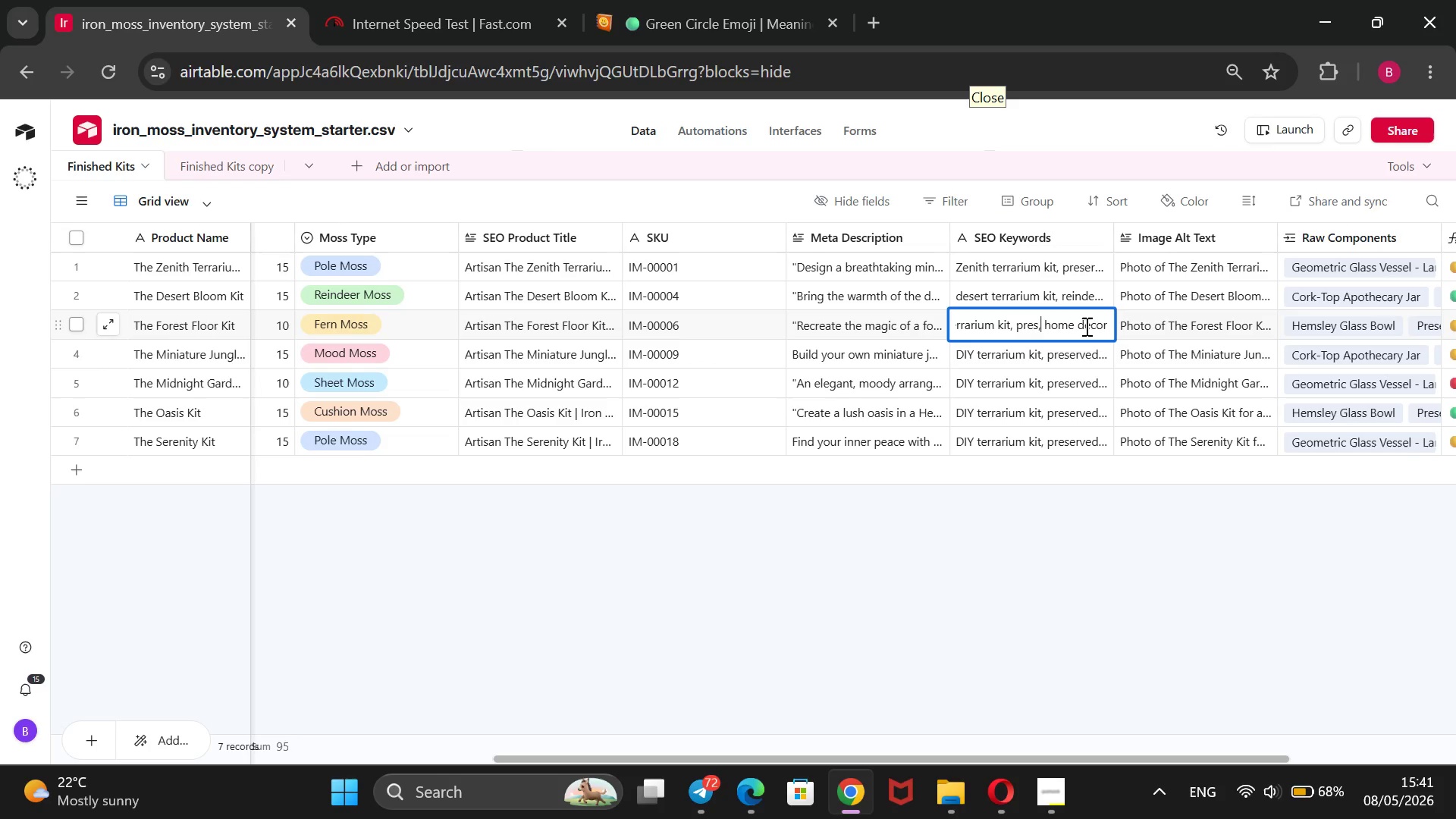 
key(ArrowLeft)
 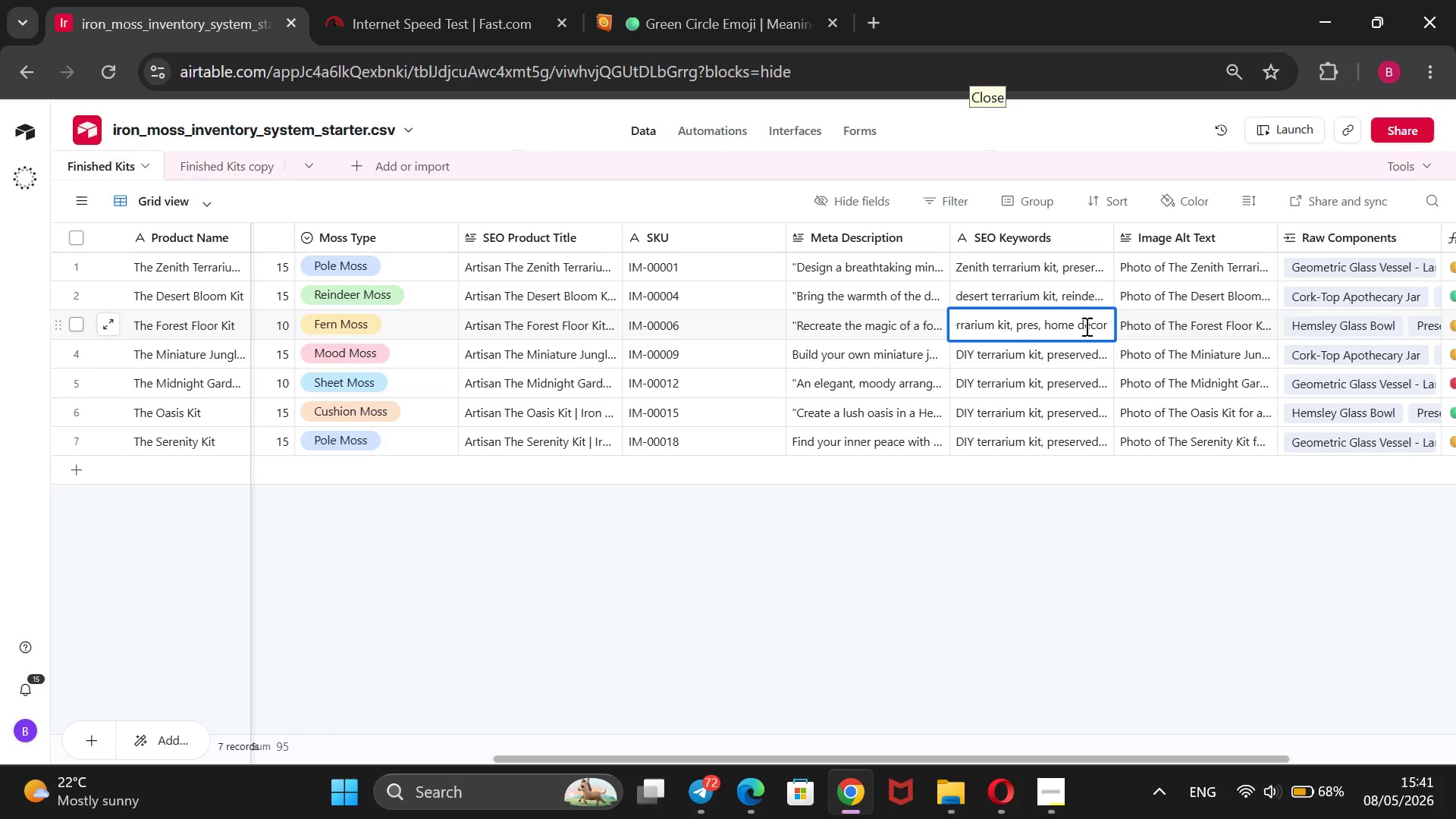 
key(Backspace)
key(Backspace)
key(Backspace)
key(Backspace)
type(woodland ki)
 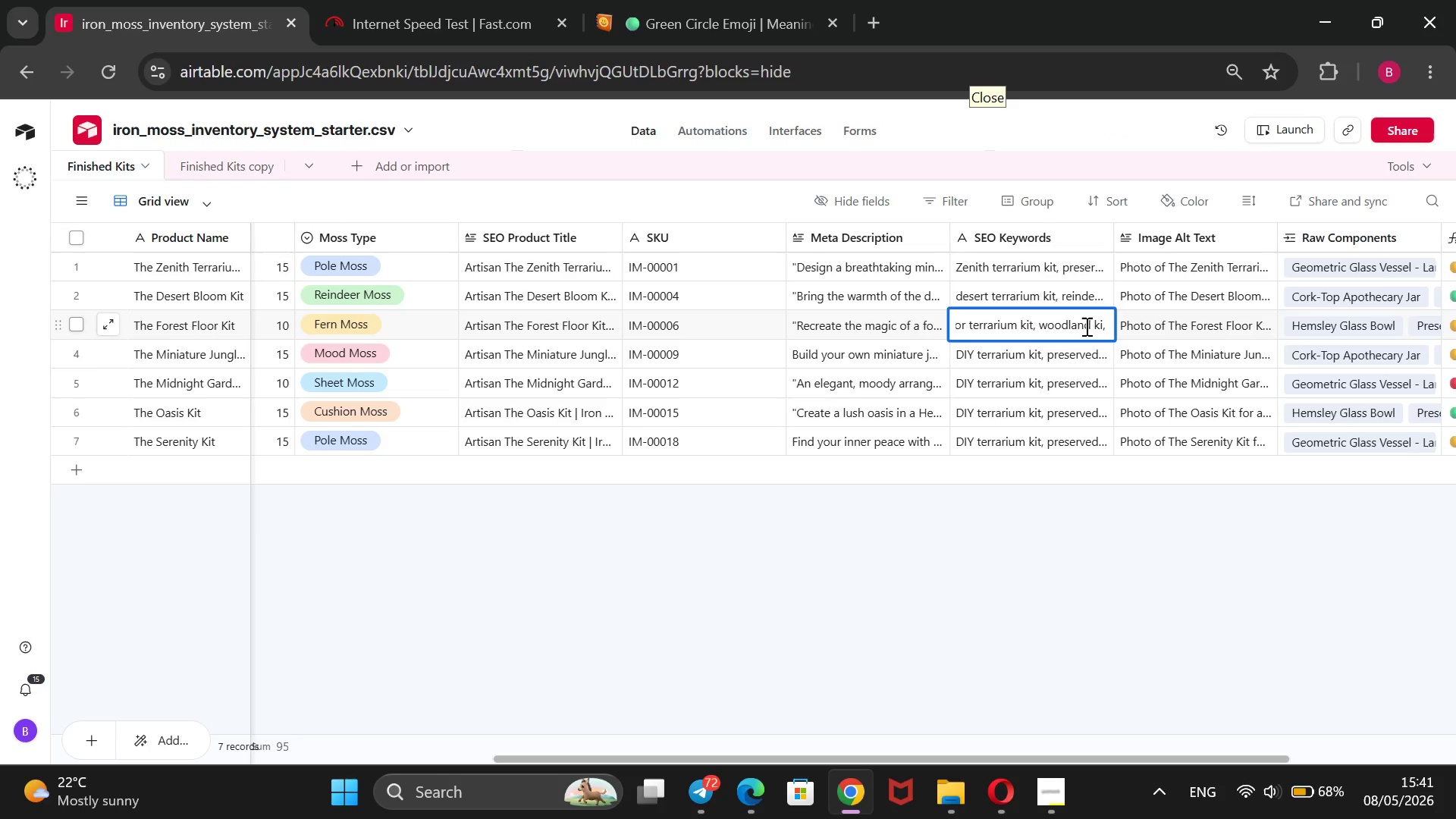 
hold_key(key=ArrowLeft, duration=0.34)
 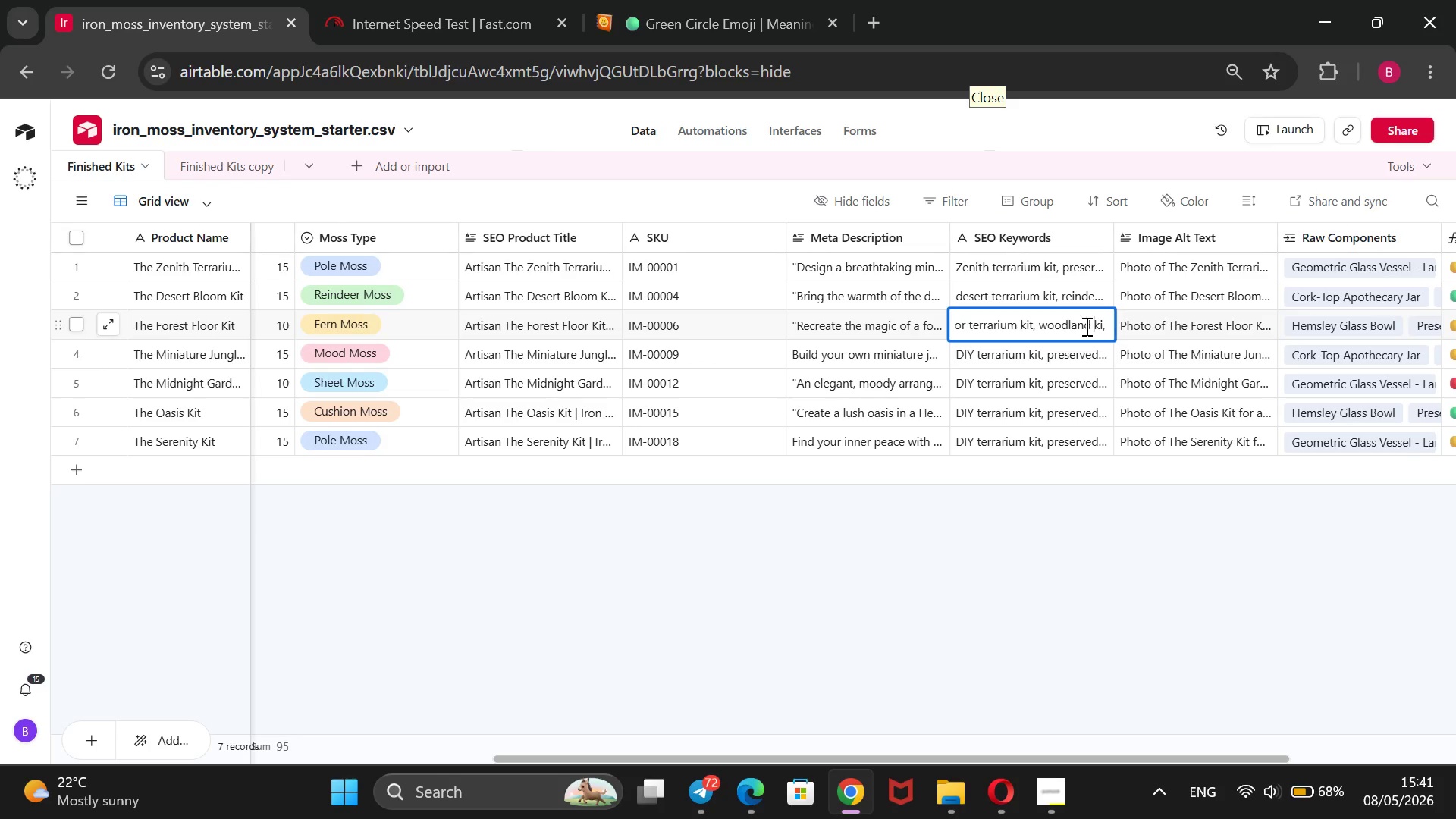 
hold_key(key=ArrowLeft, duration=1.5)
 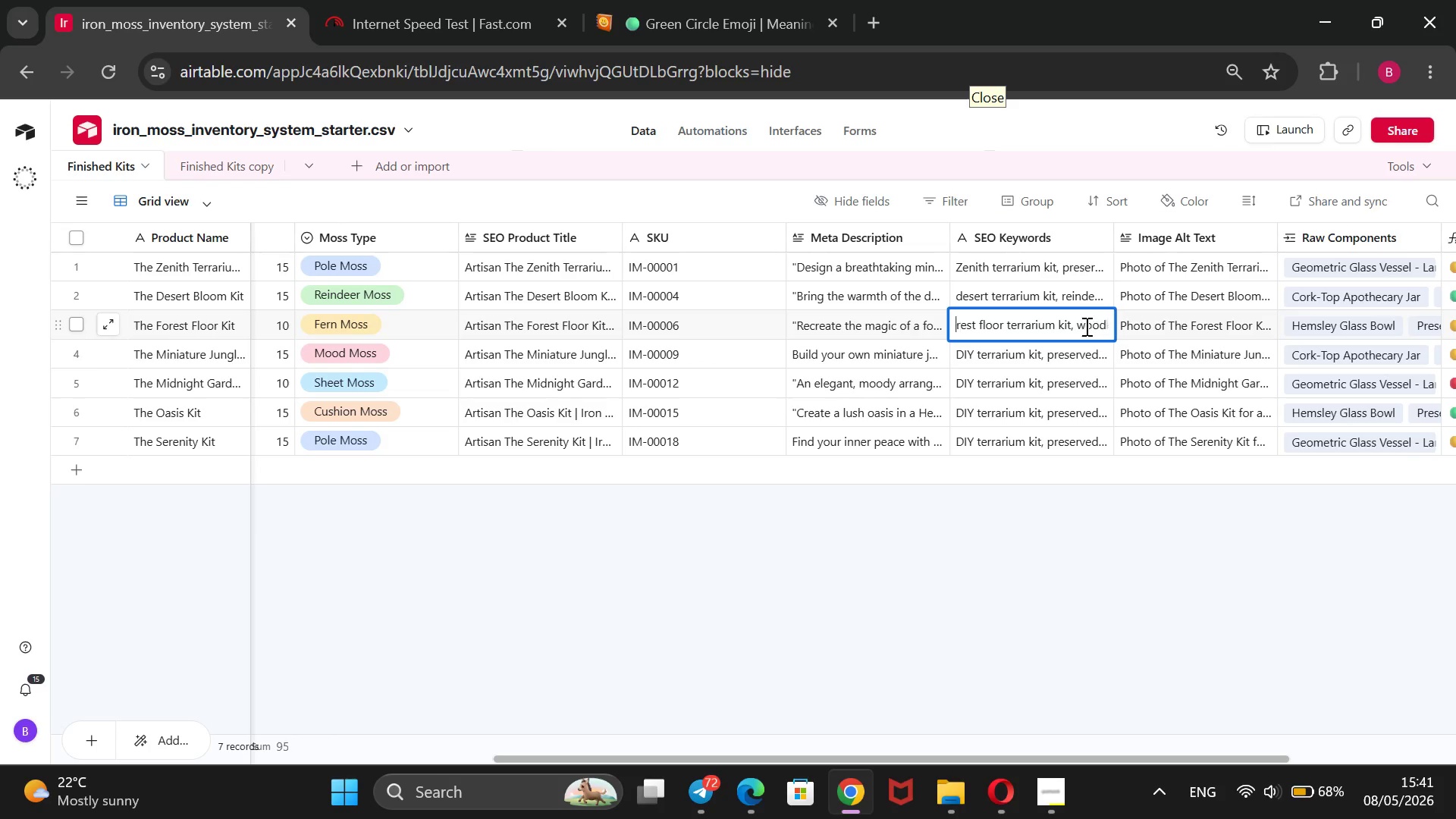 
hold_key(key=ArrowLeft, duration=0.91)
 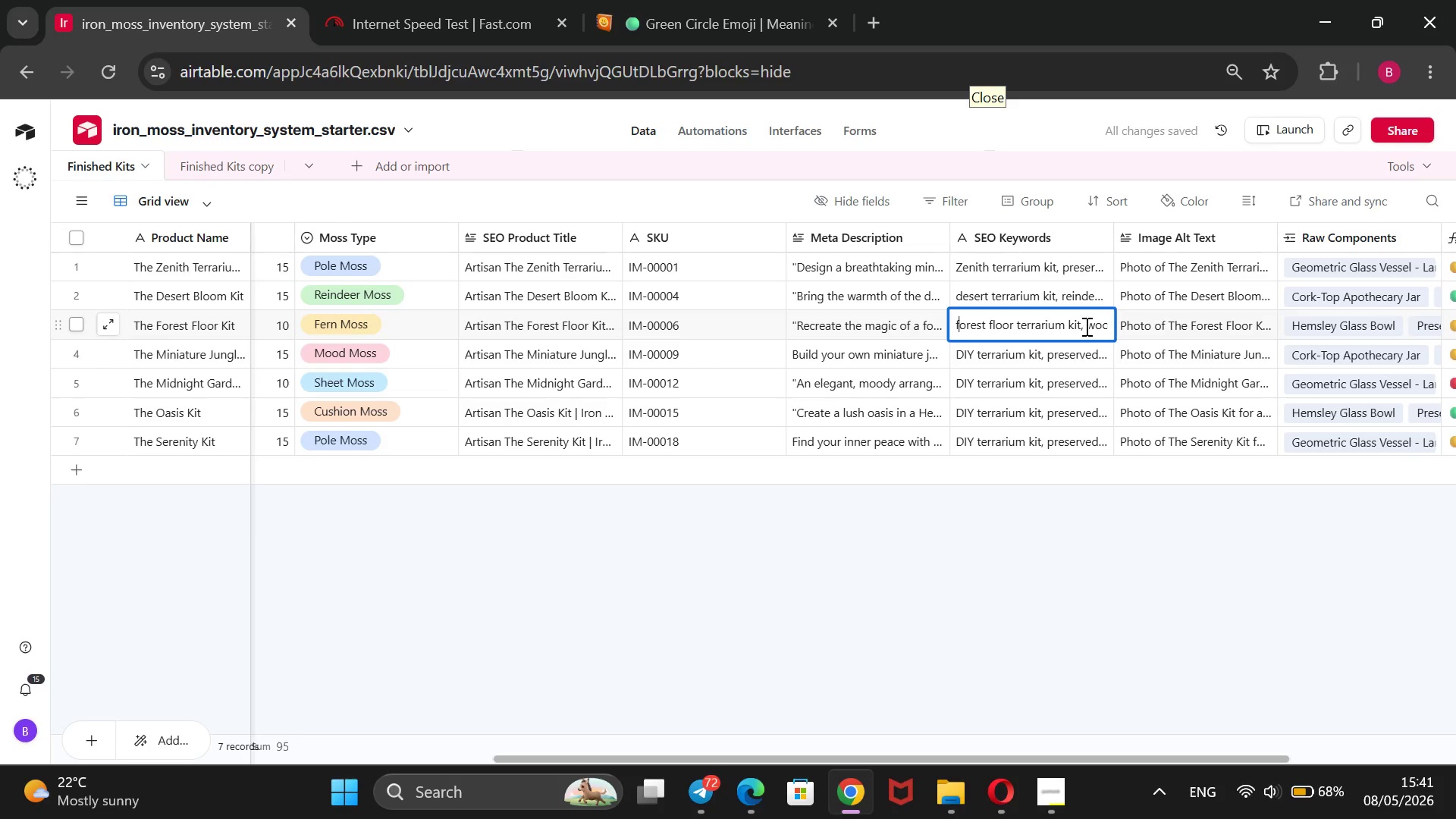 
hold_key(key=ArrowRight, duration=1.5)
 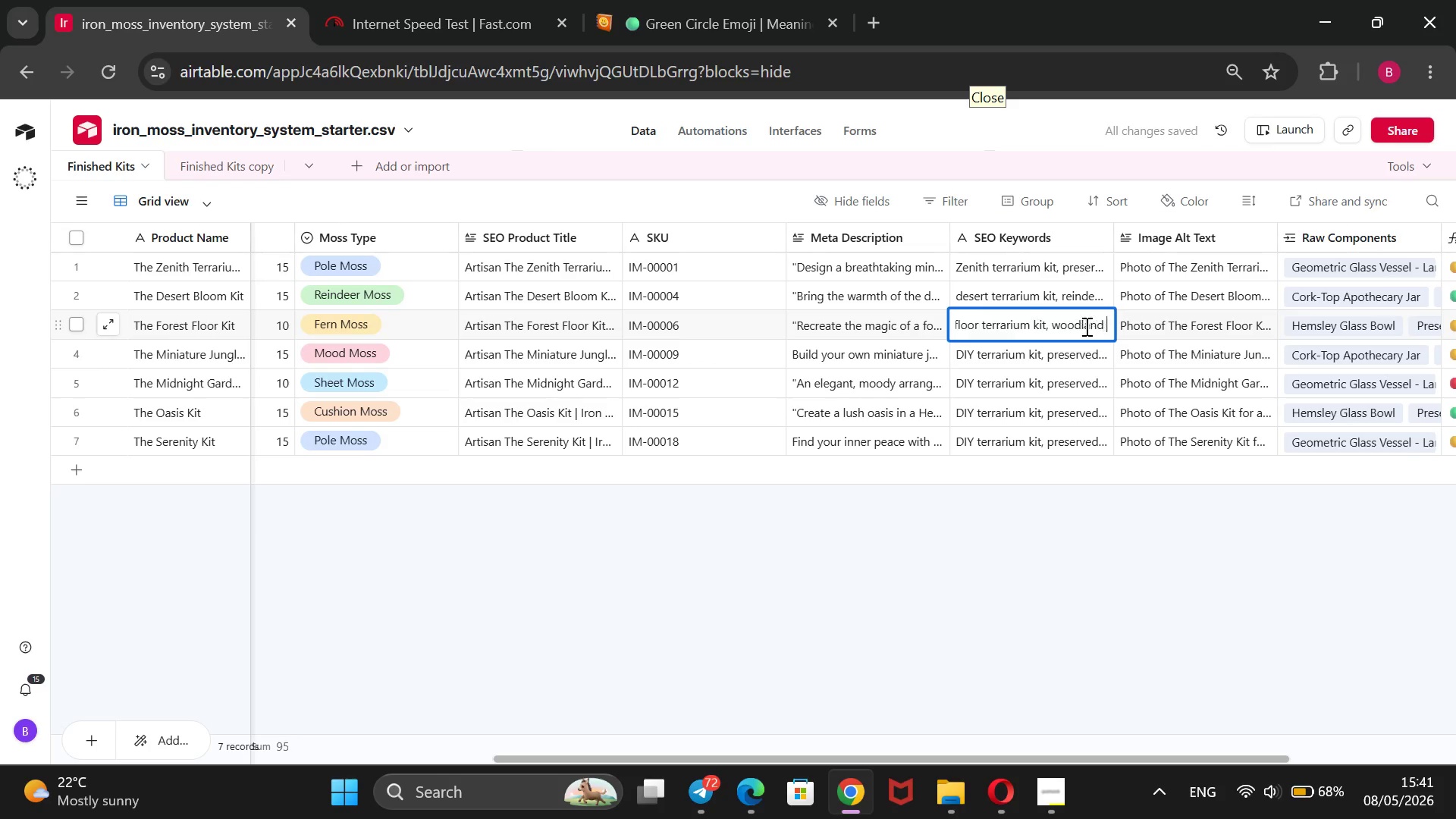 
hold_key(key=ArrowRight, duration=1.5)
 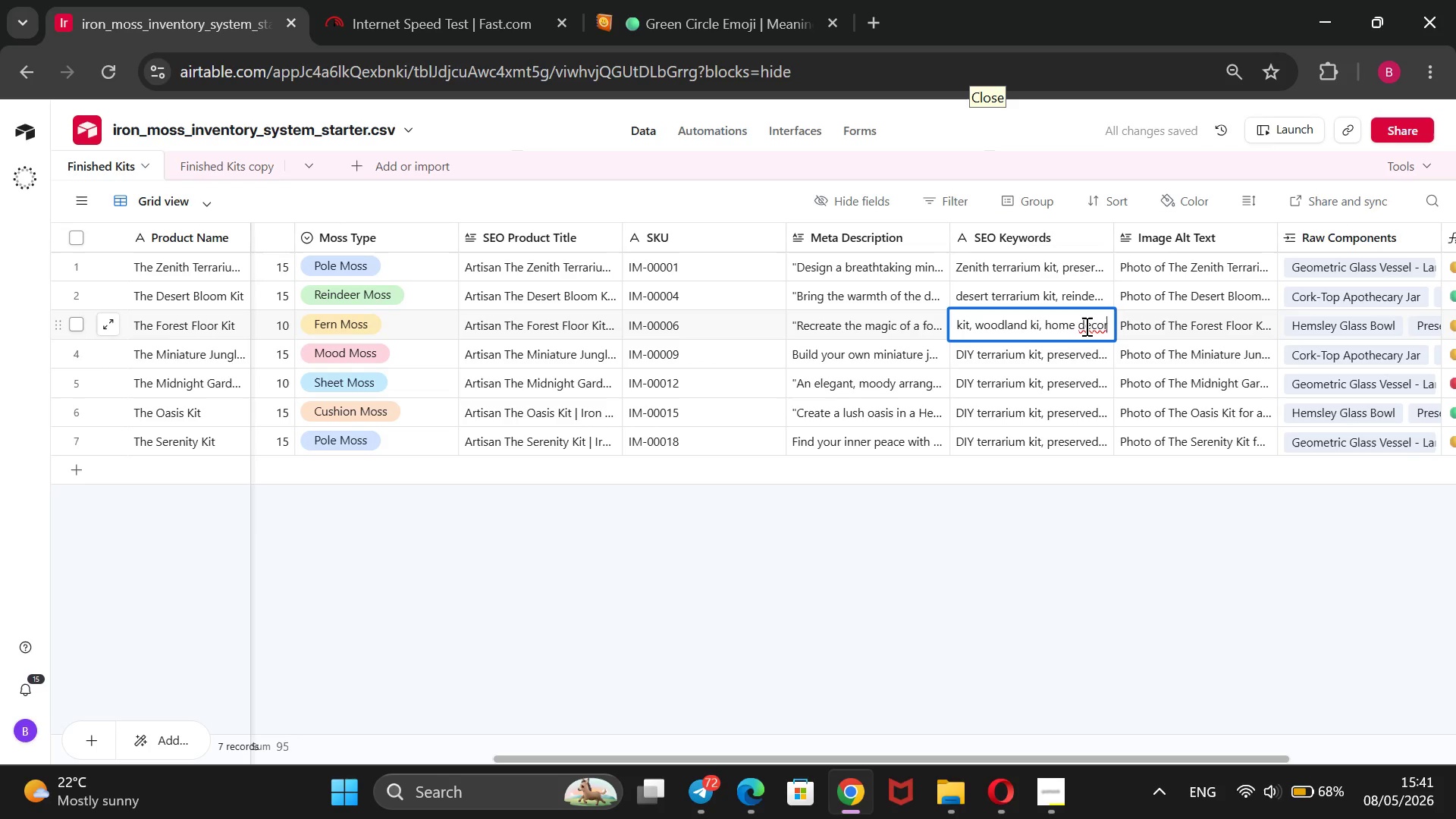 
key(ArrowRight)
 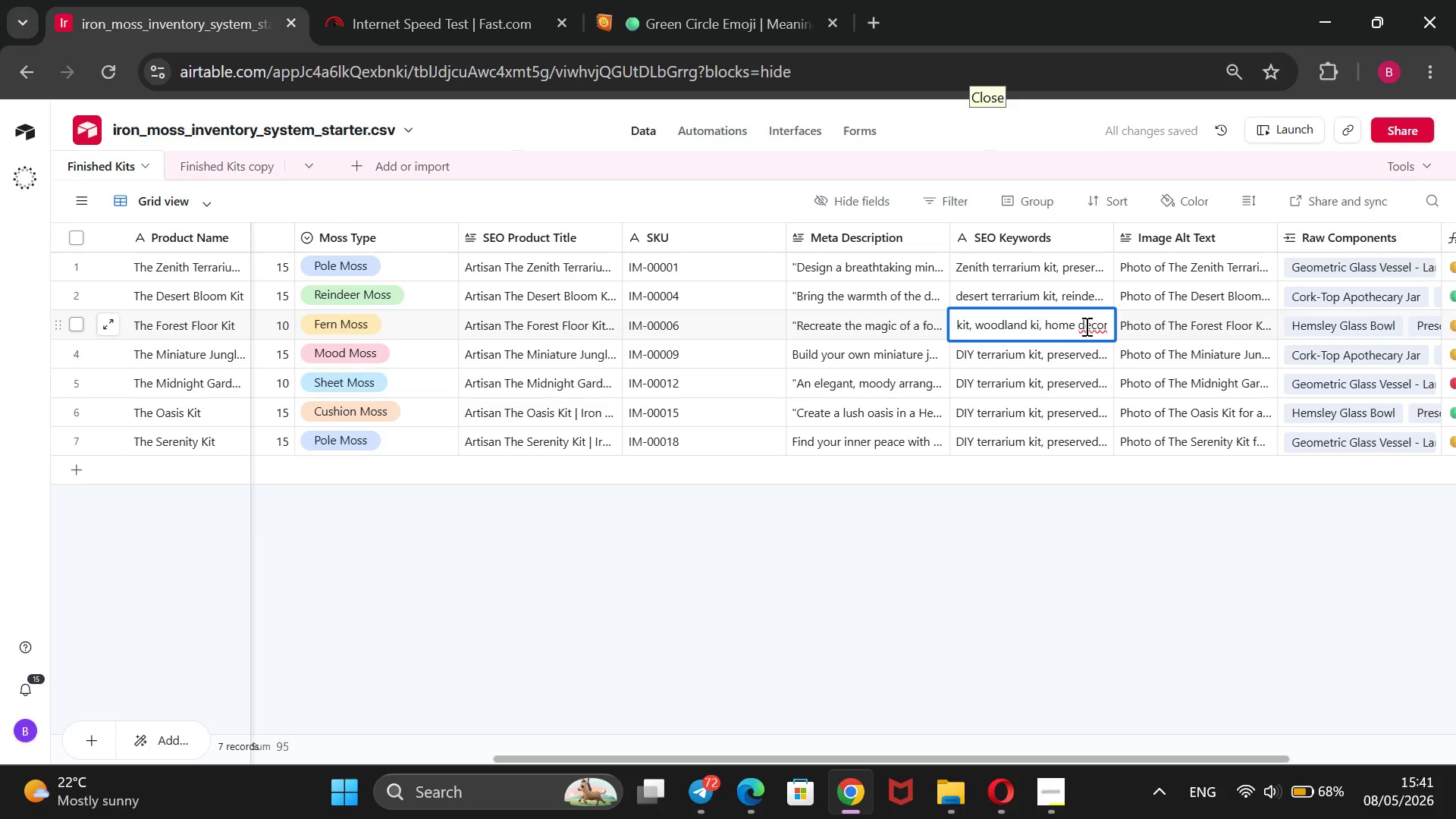 
key(ArrowRight)
 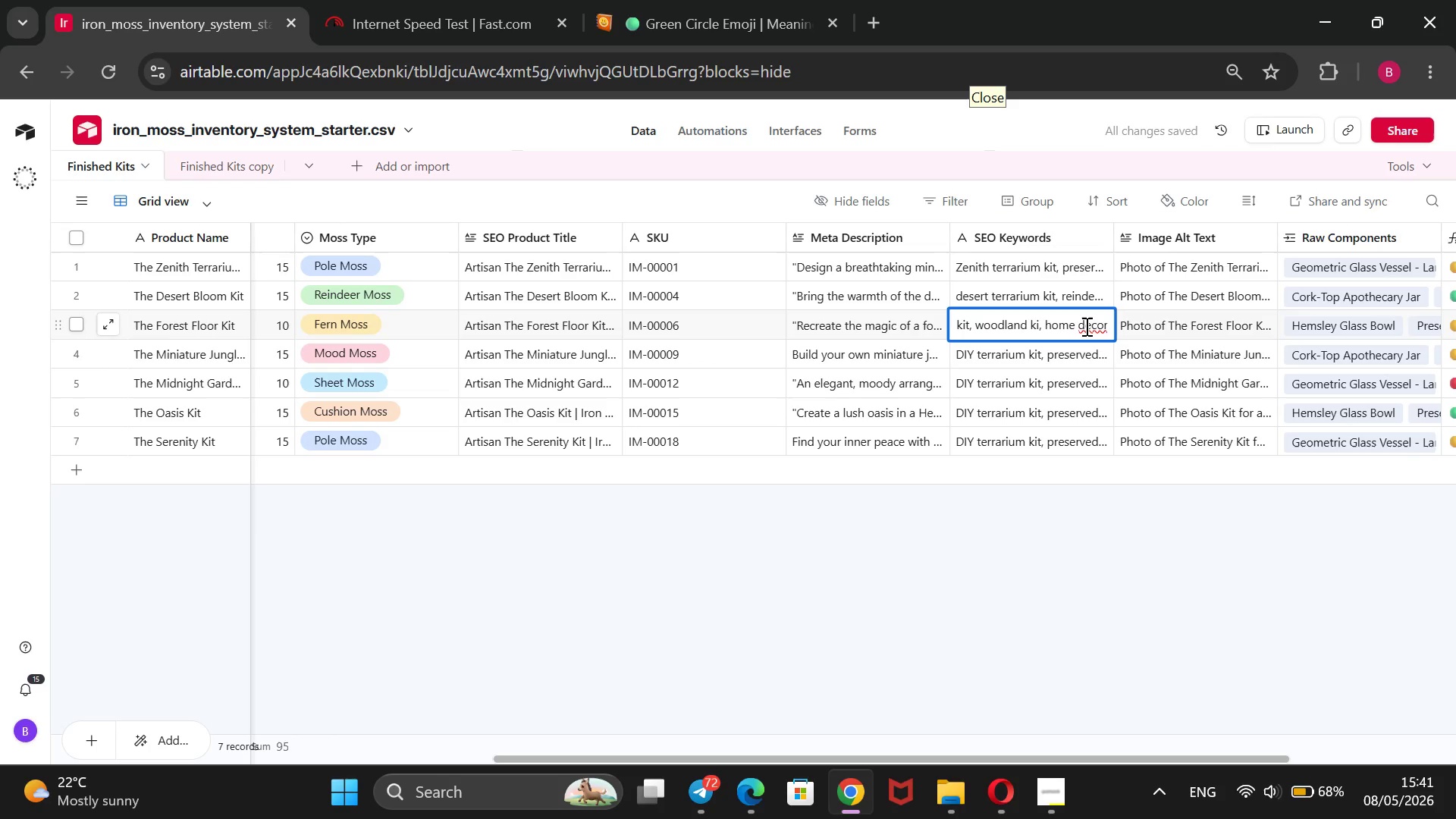 
key(ArrowRight)
 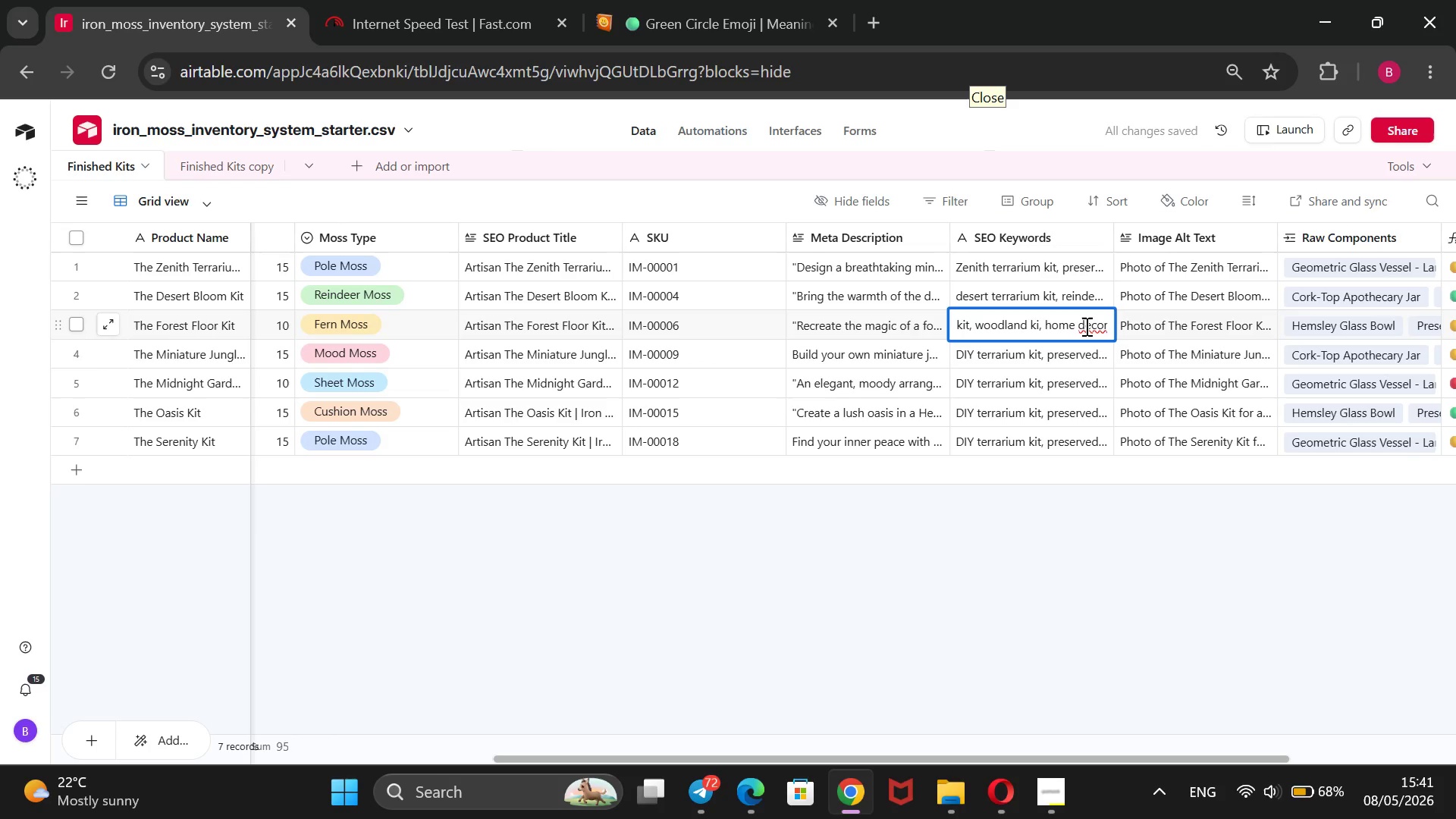 
key(ArrowRight)
 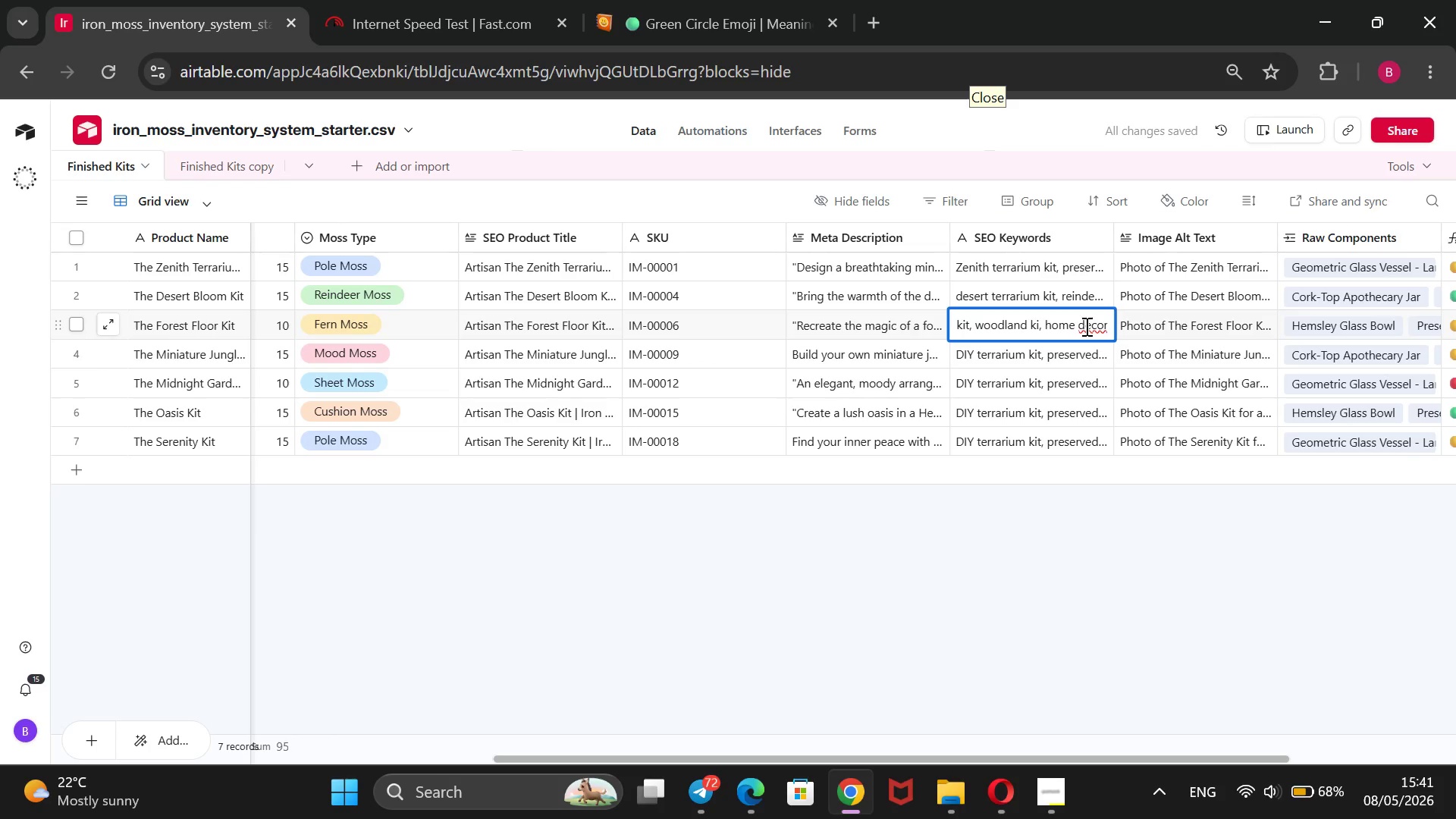 
key(ArrowRight)
 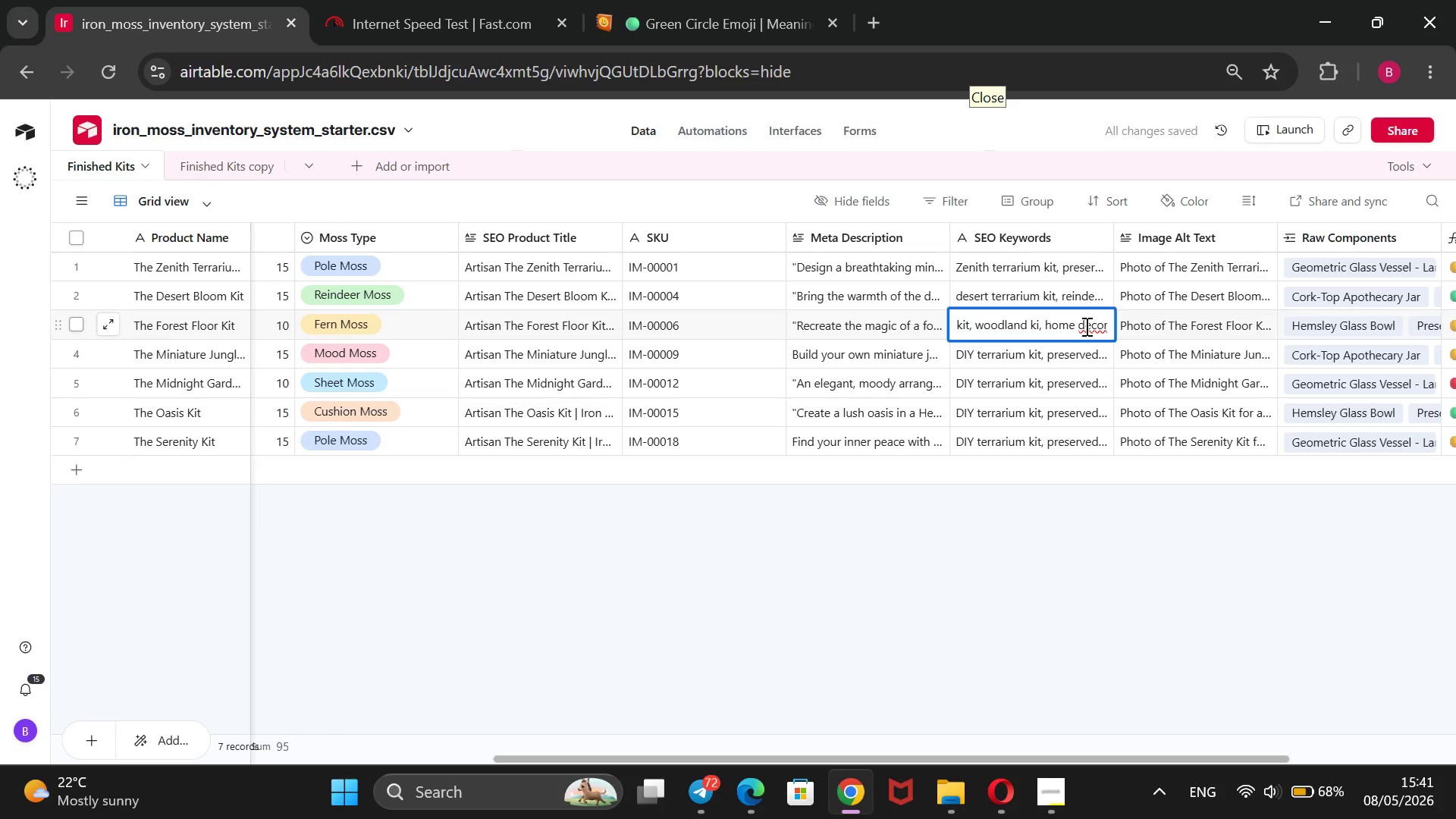 
key(ArrowRight)
 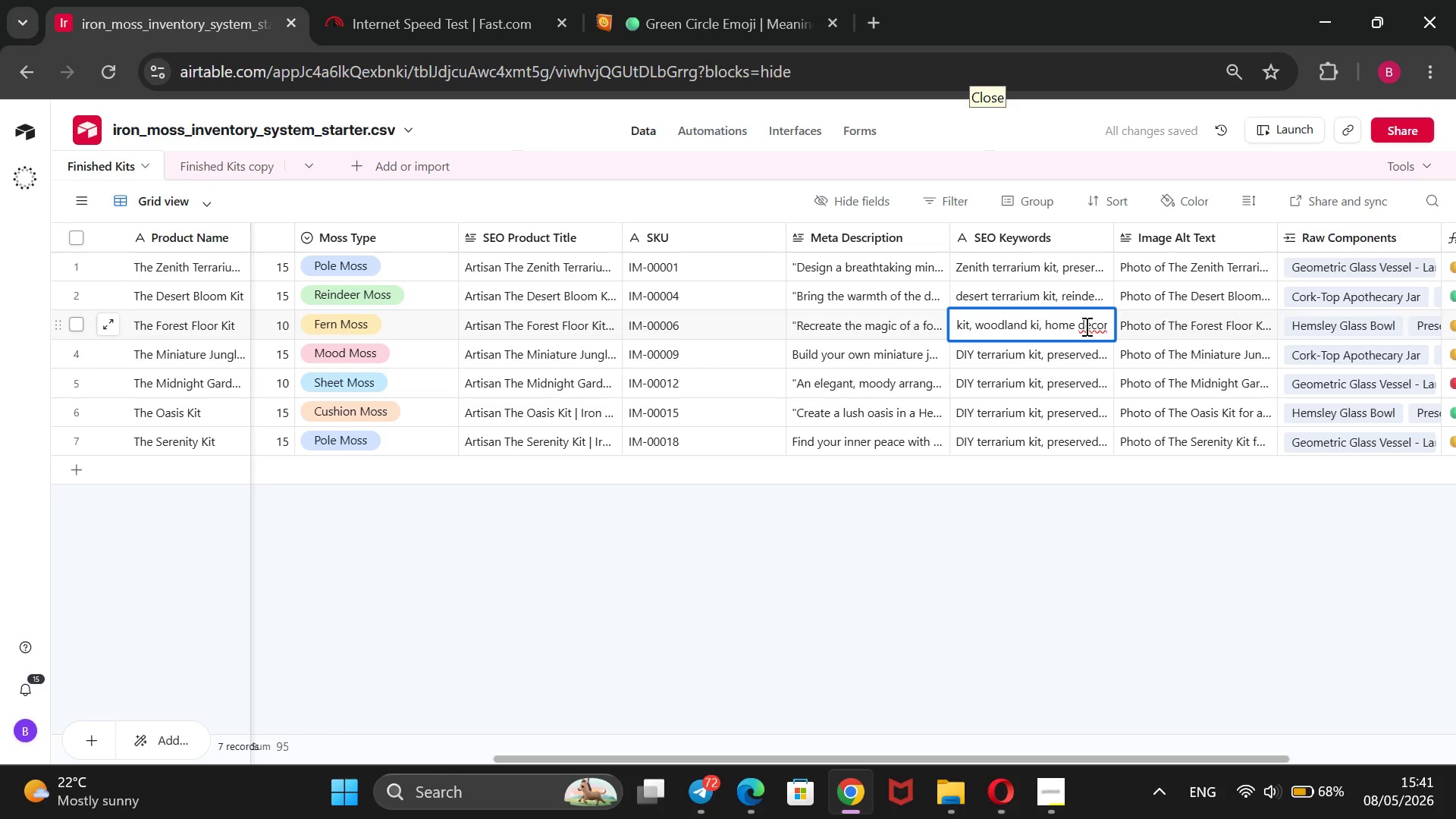 
key(ArrowRight)
 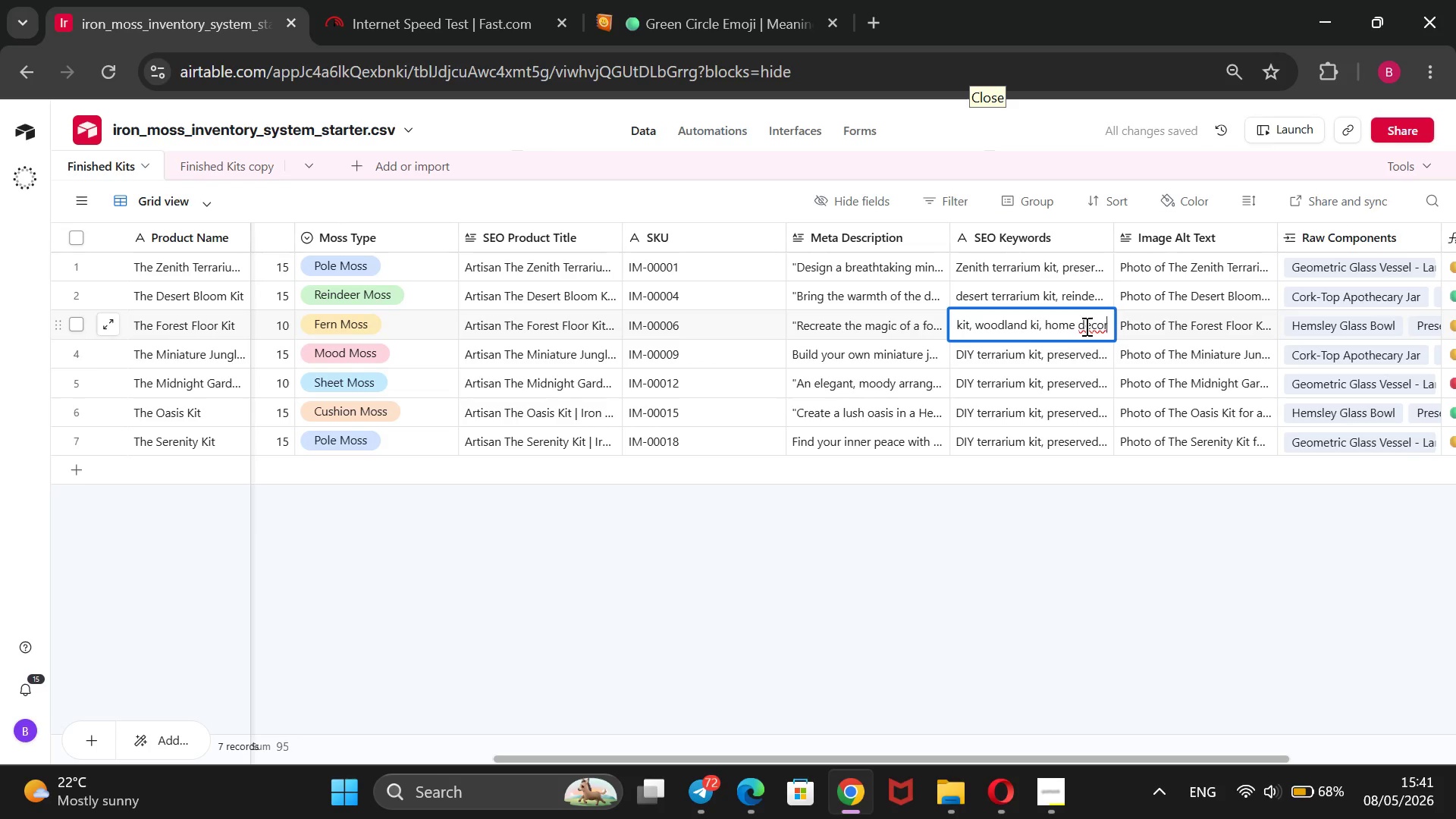 
key(Shift+2)
 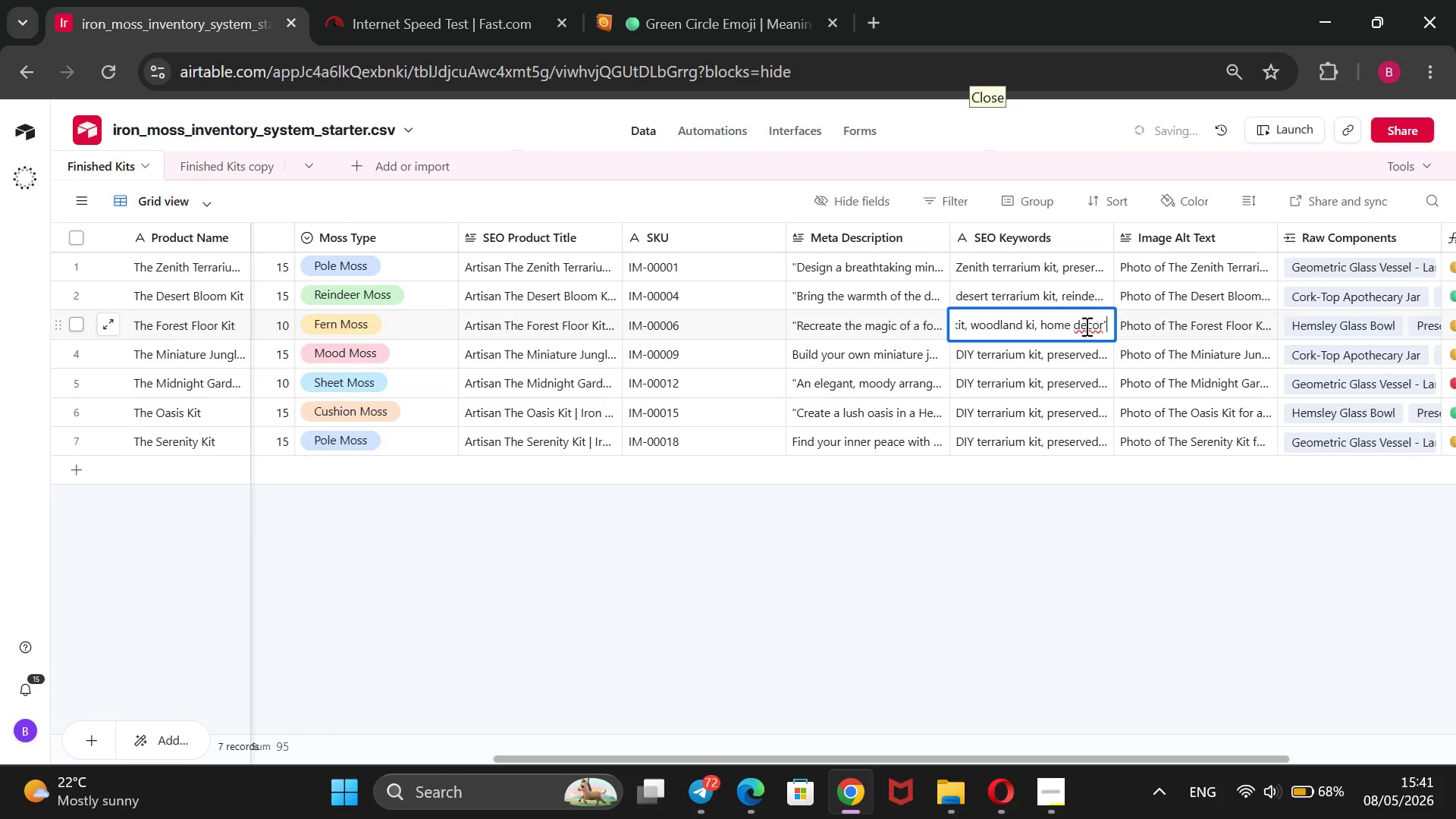 
key(ArrowLeft)
 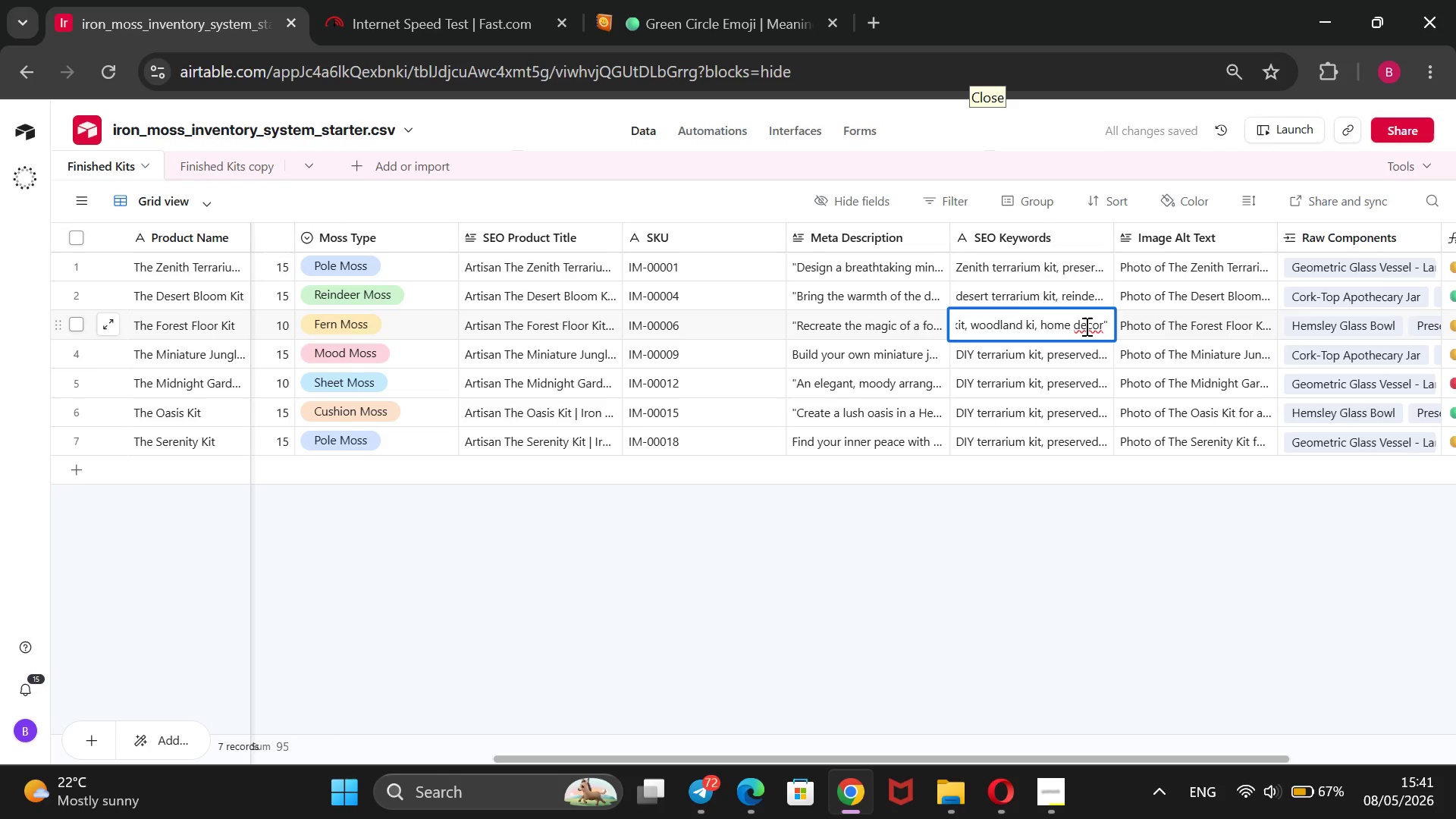 
hold_key(key=ArrowUp, duration=0.67)
 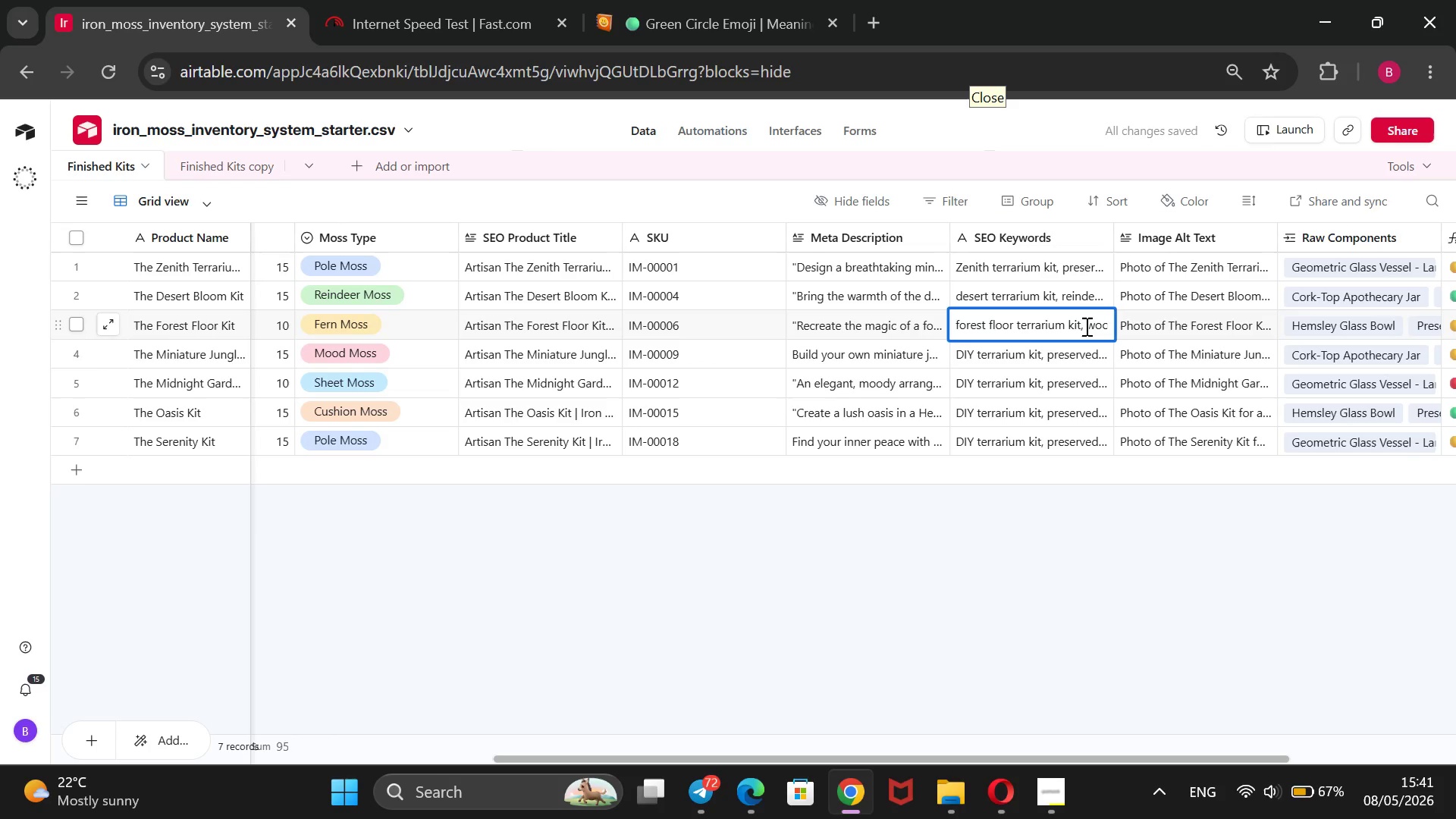 
key(Shift+2)
 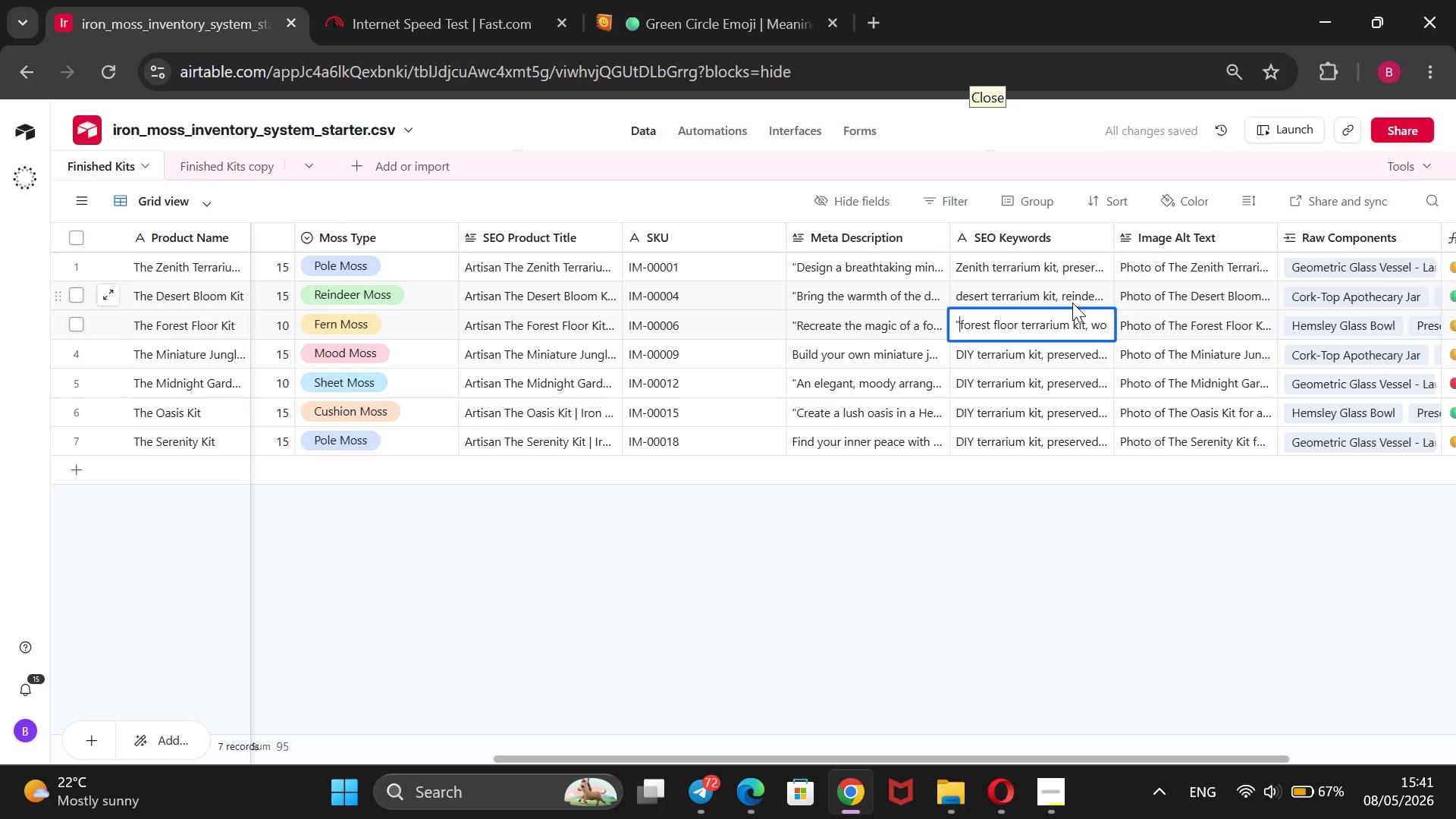 
double_click([1068, 293])
 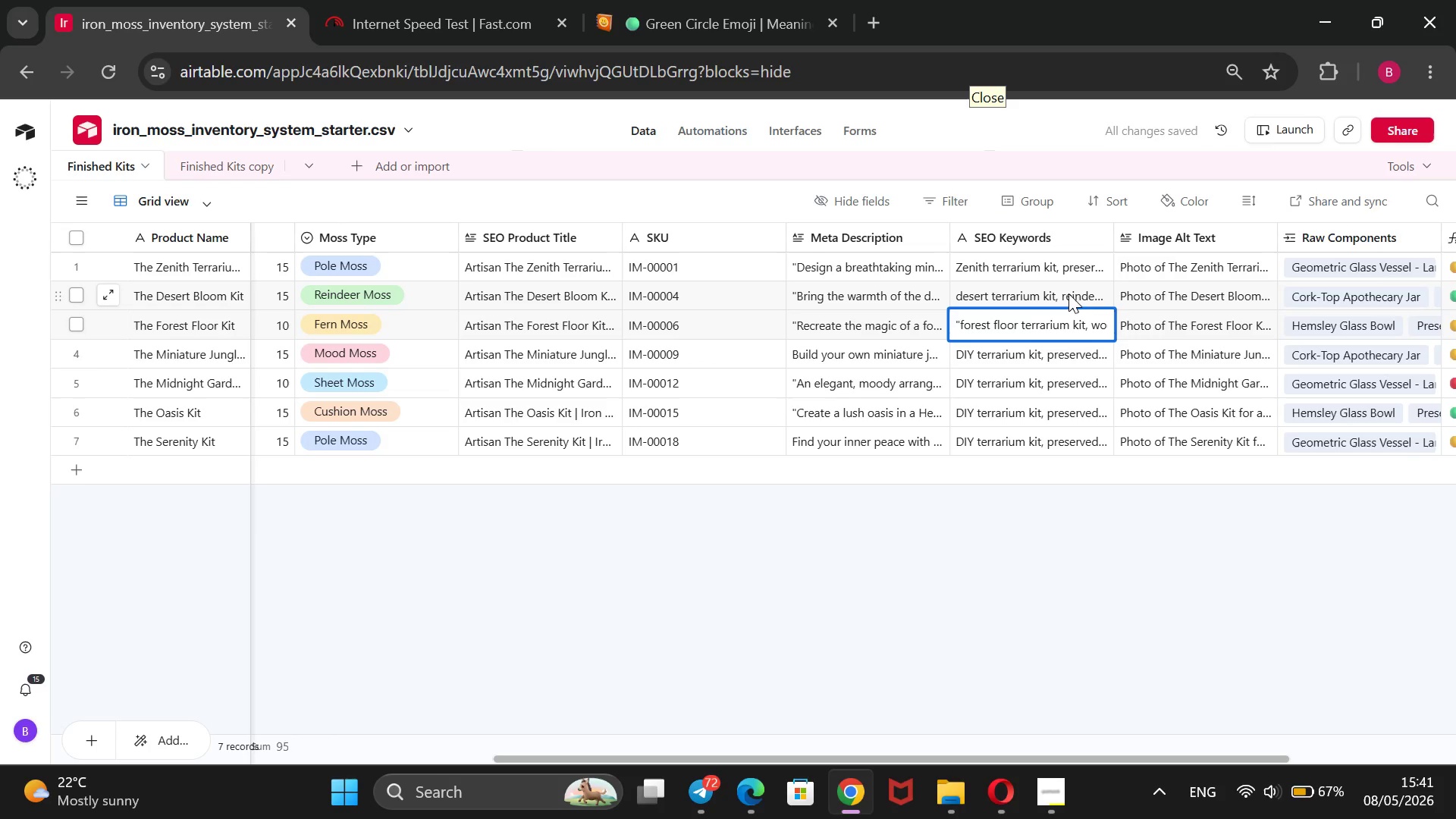 
triple_click([1068, 293])
 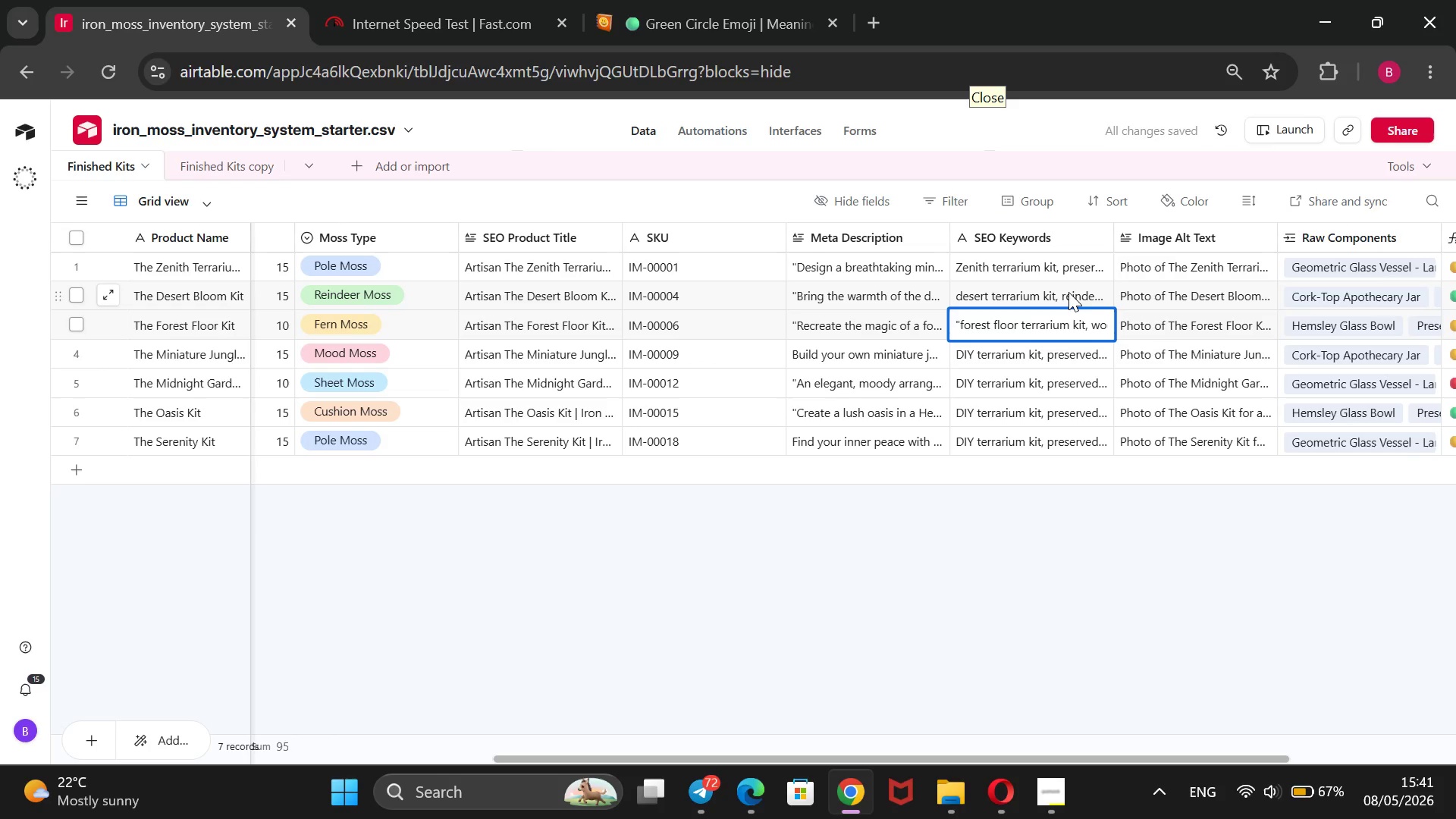 
triple_click([1068, 292])
 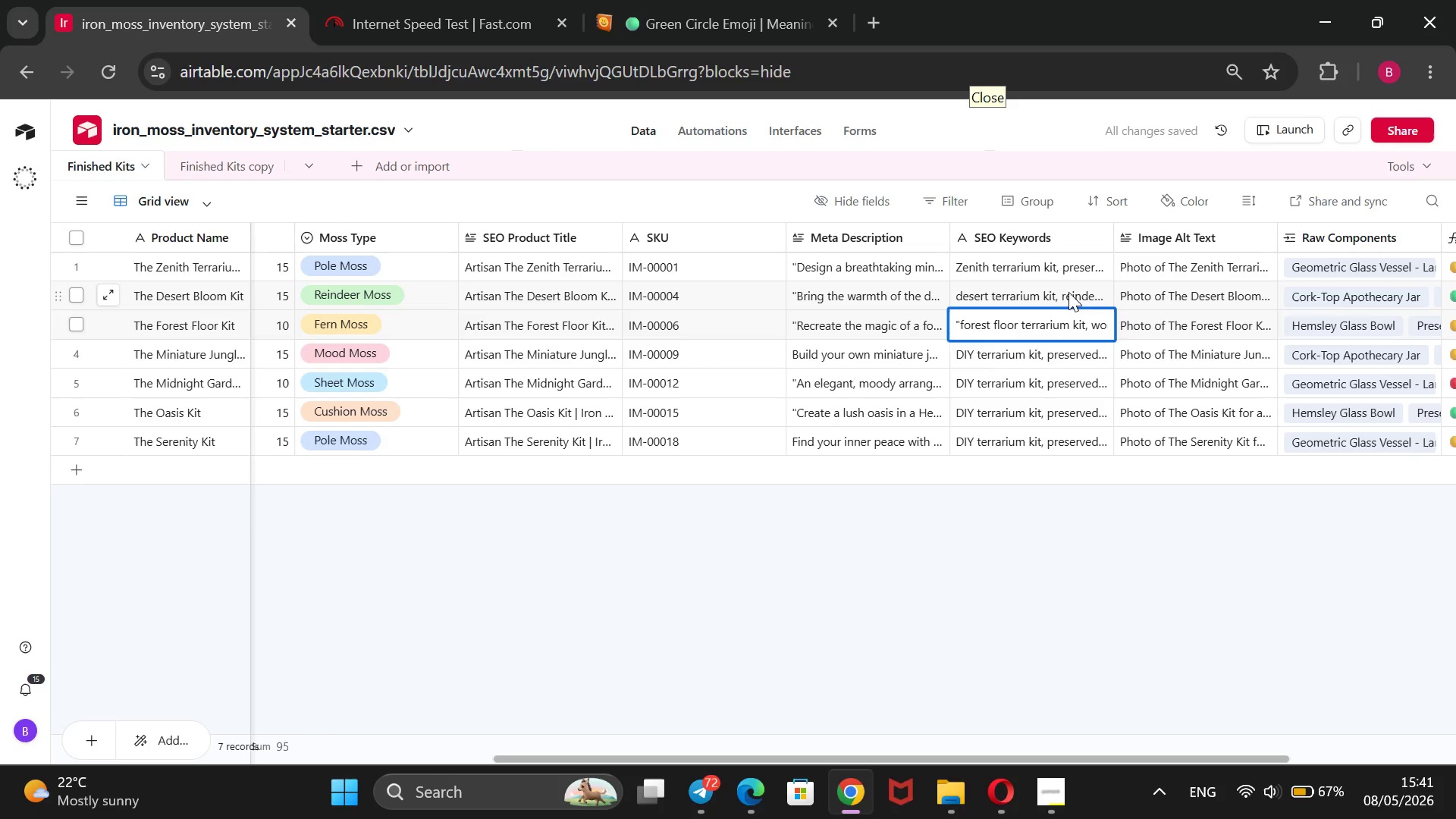 
wait(5.55)
 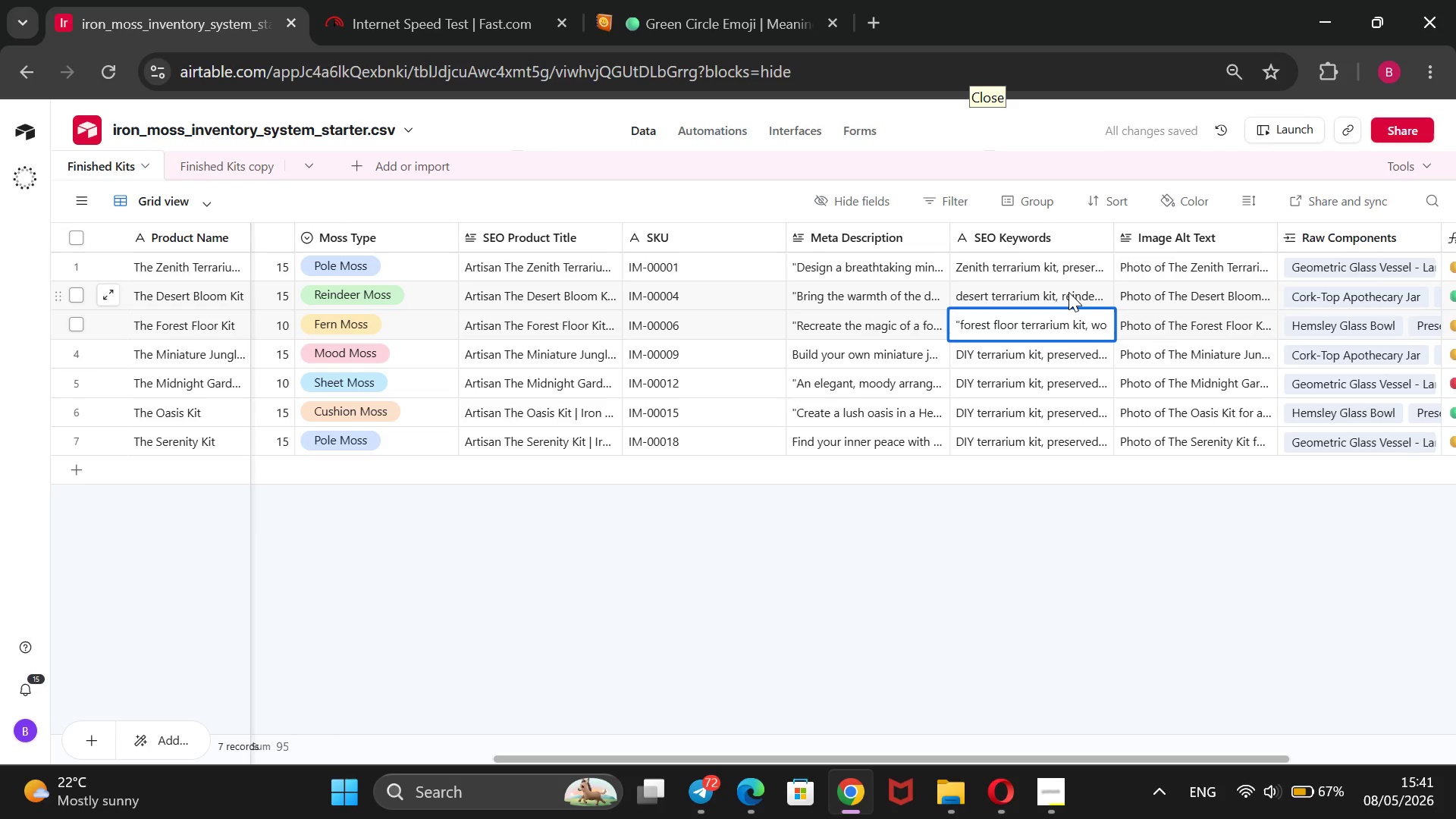 
left_click([1068, 292])
 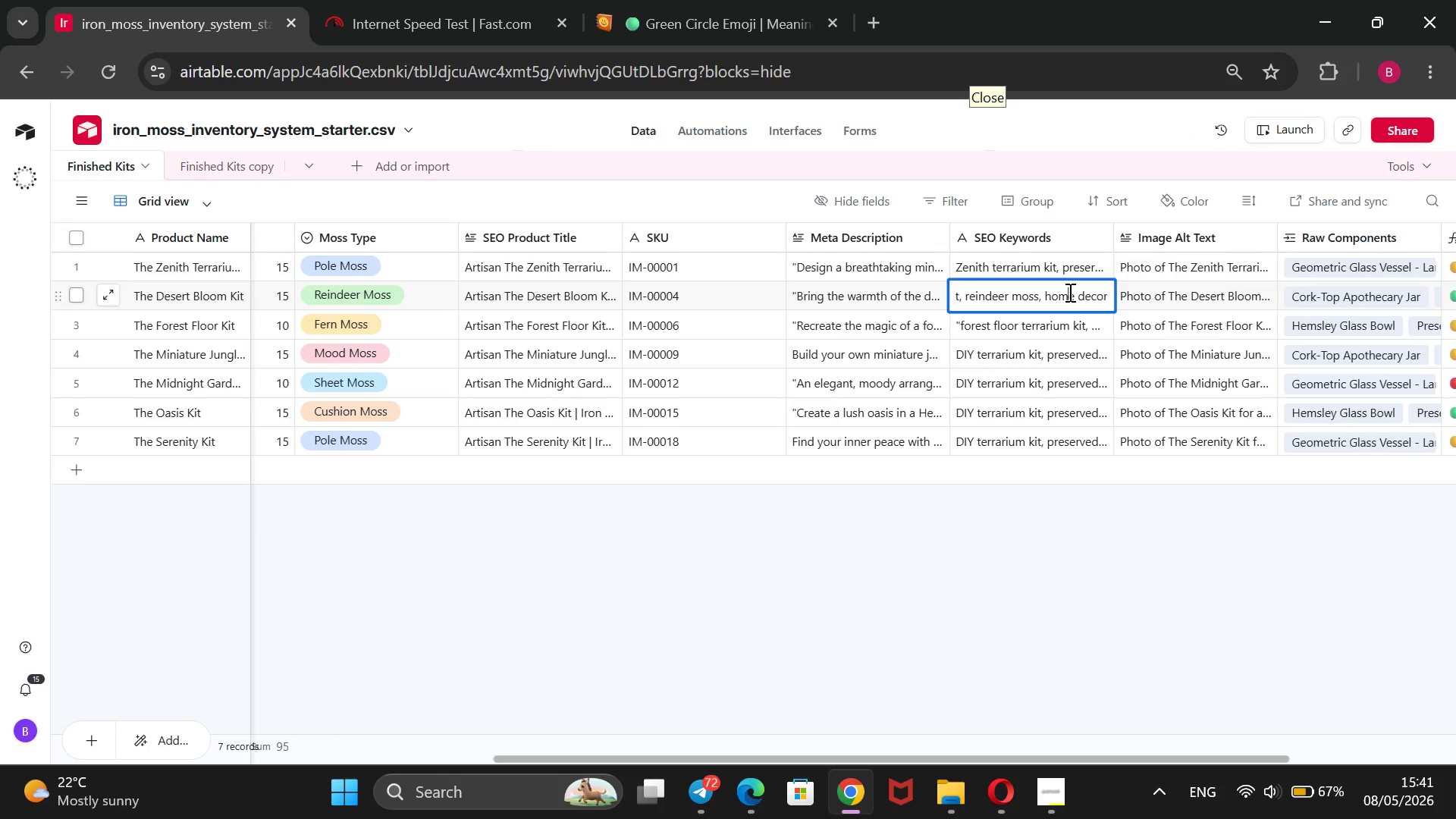 
hold_key(key=ArrowRight, duration=1.12)
 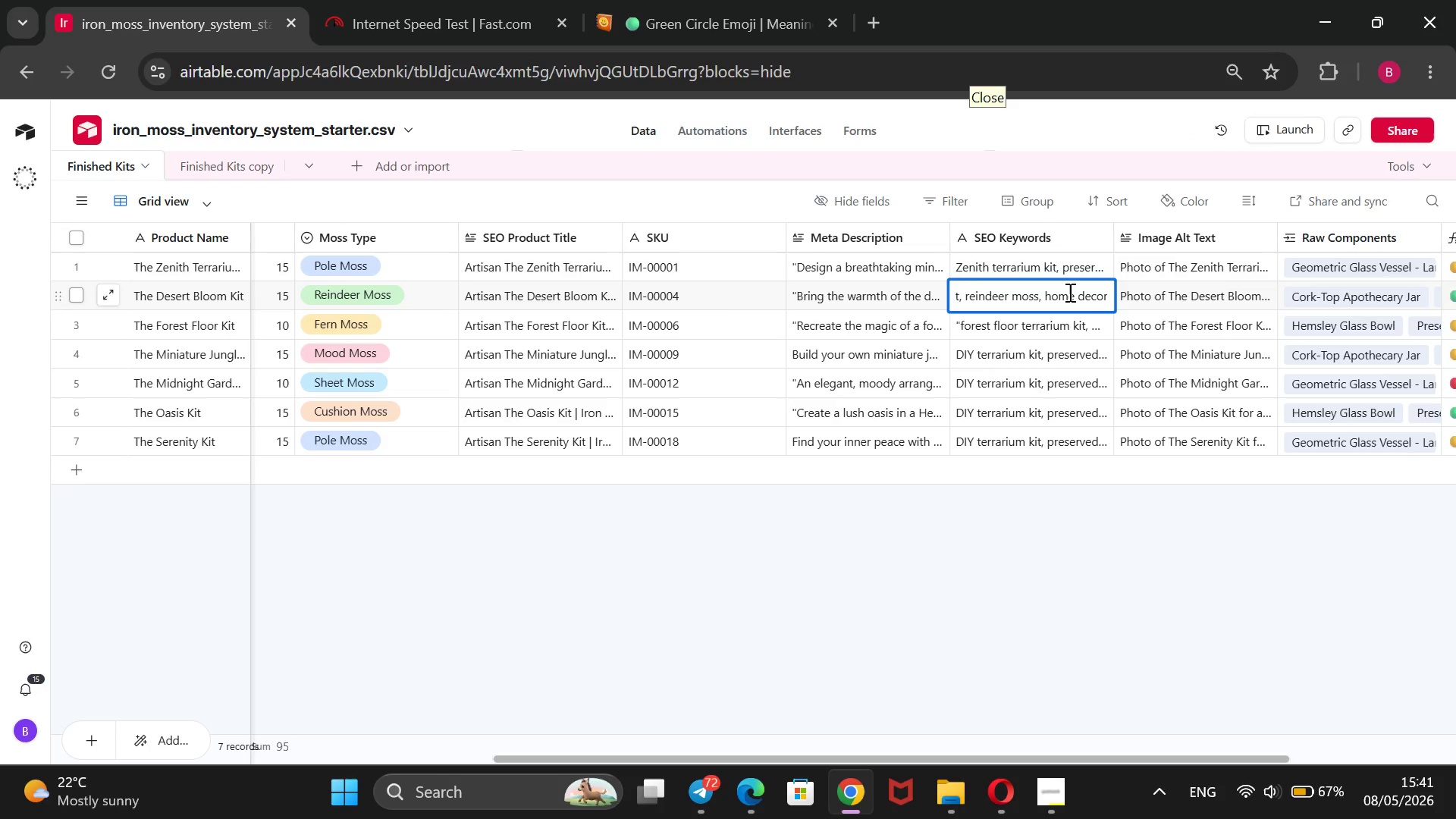 
key(Shift+2)
 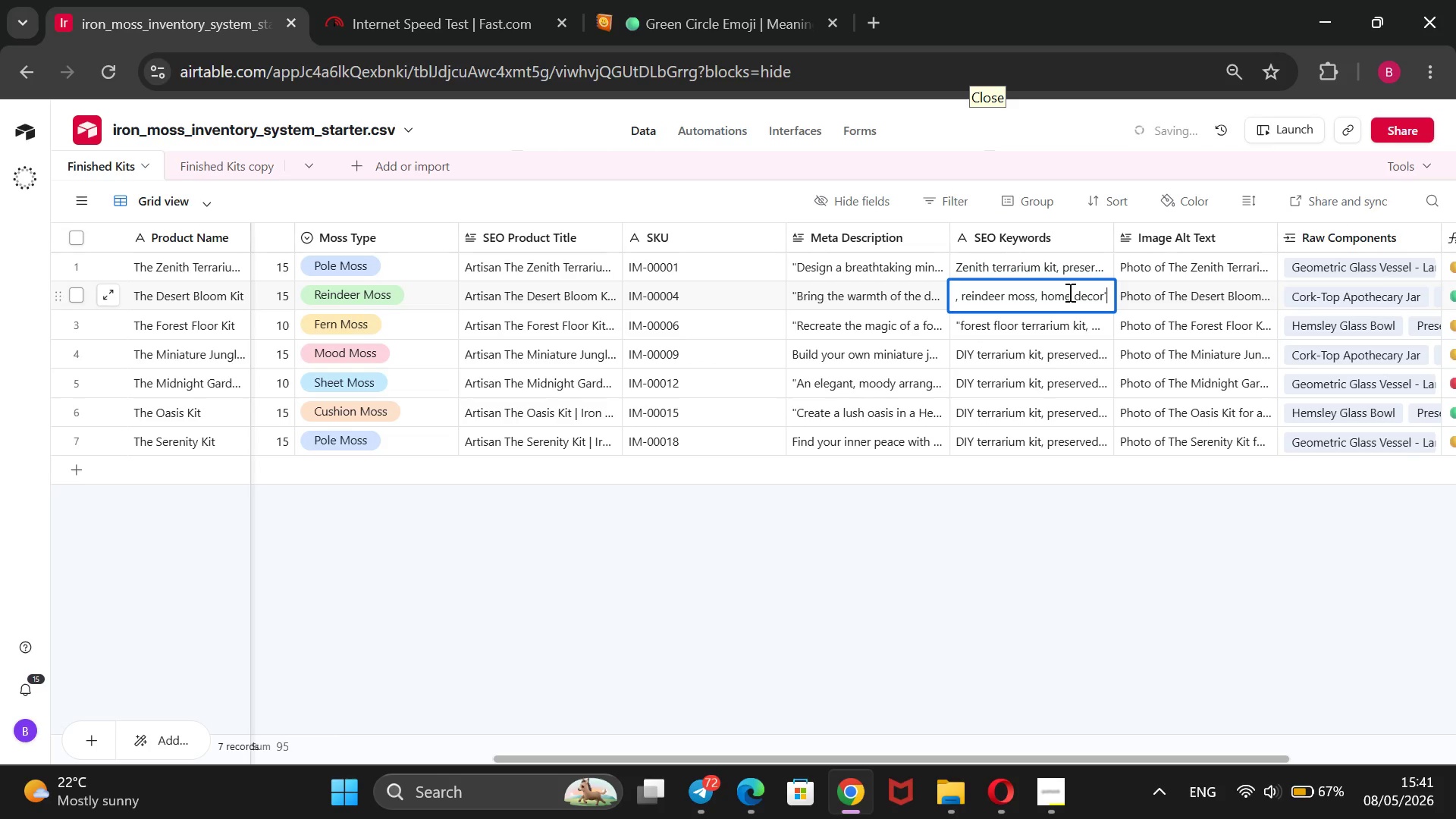 
key(ArrowUp)
 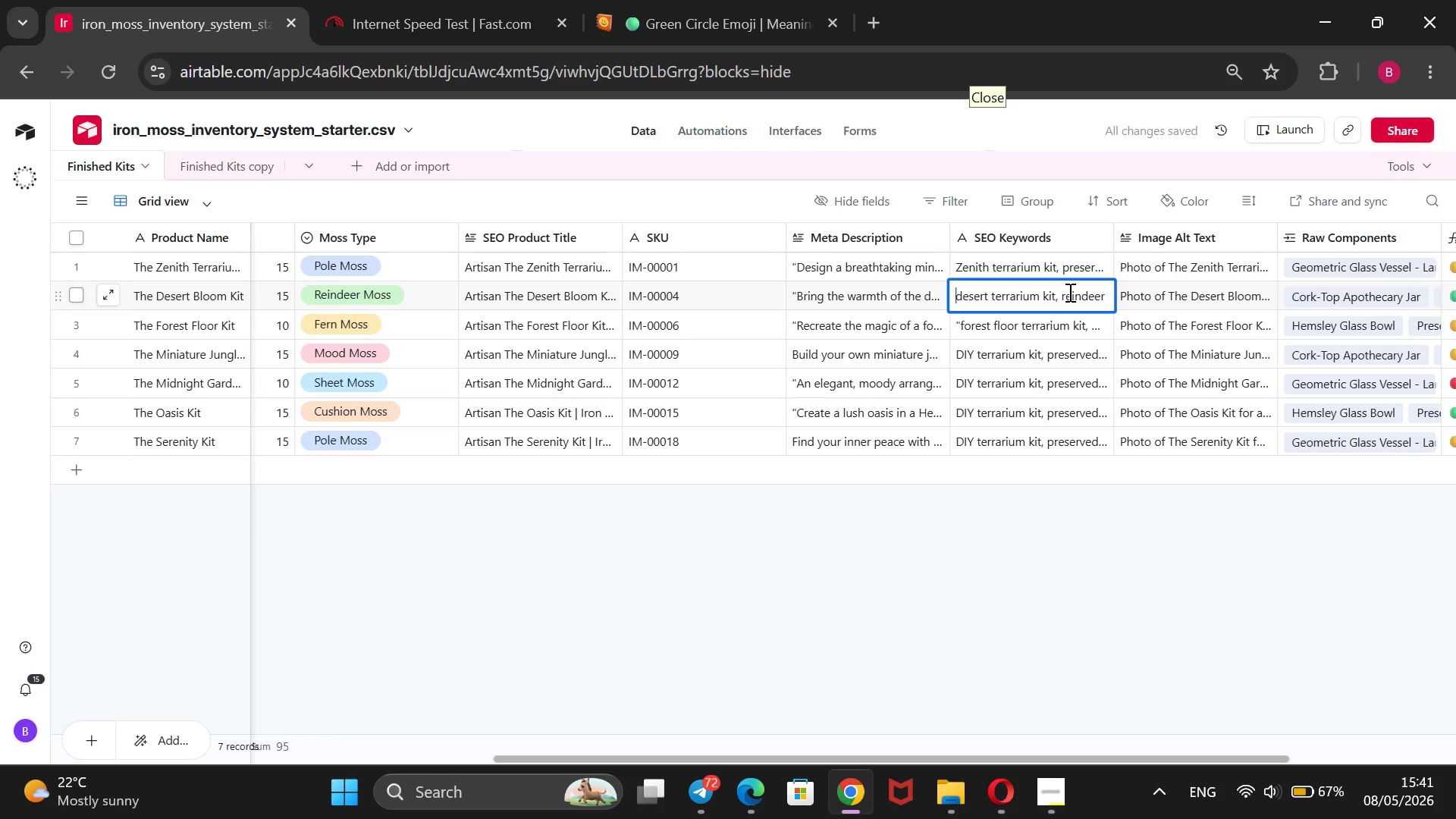 
key(Shift+2)
 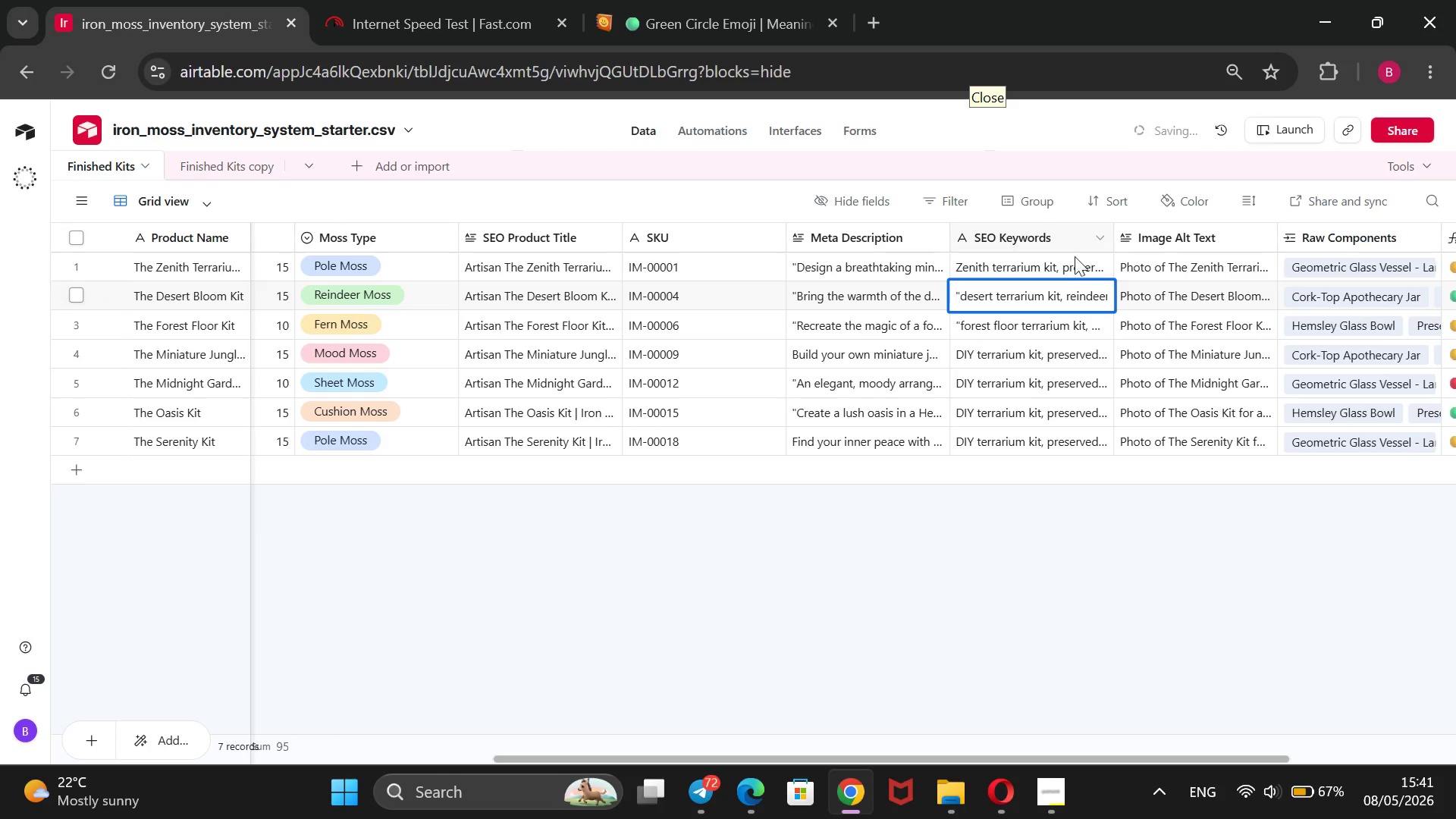 
double_click([1063, 267])
 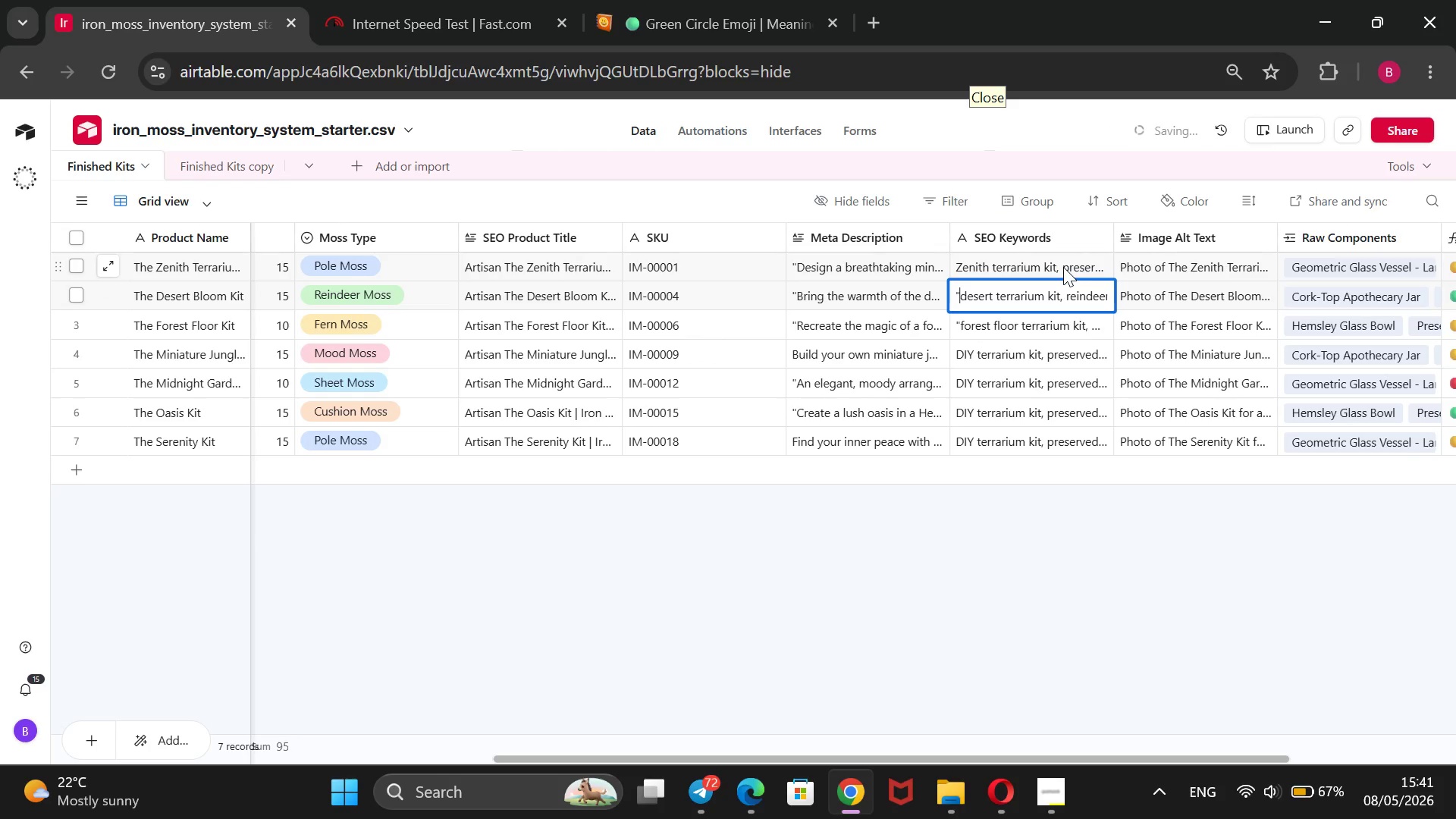 
triple_click([1063, 267])
 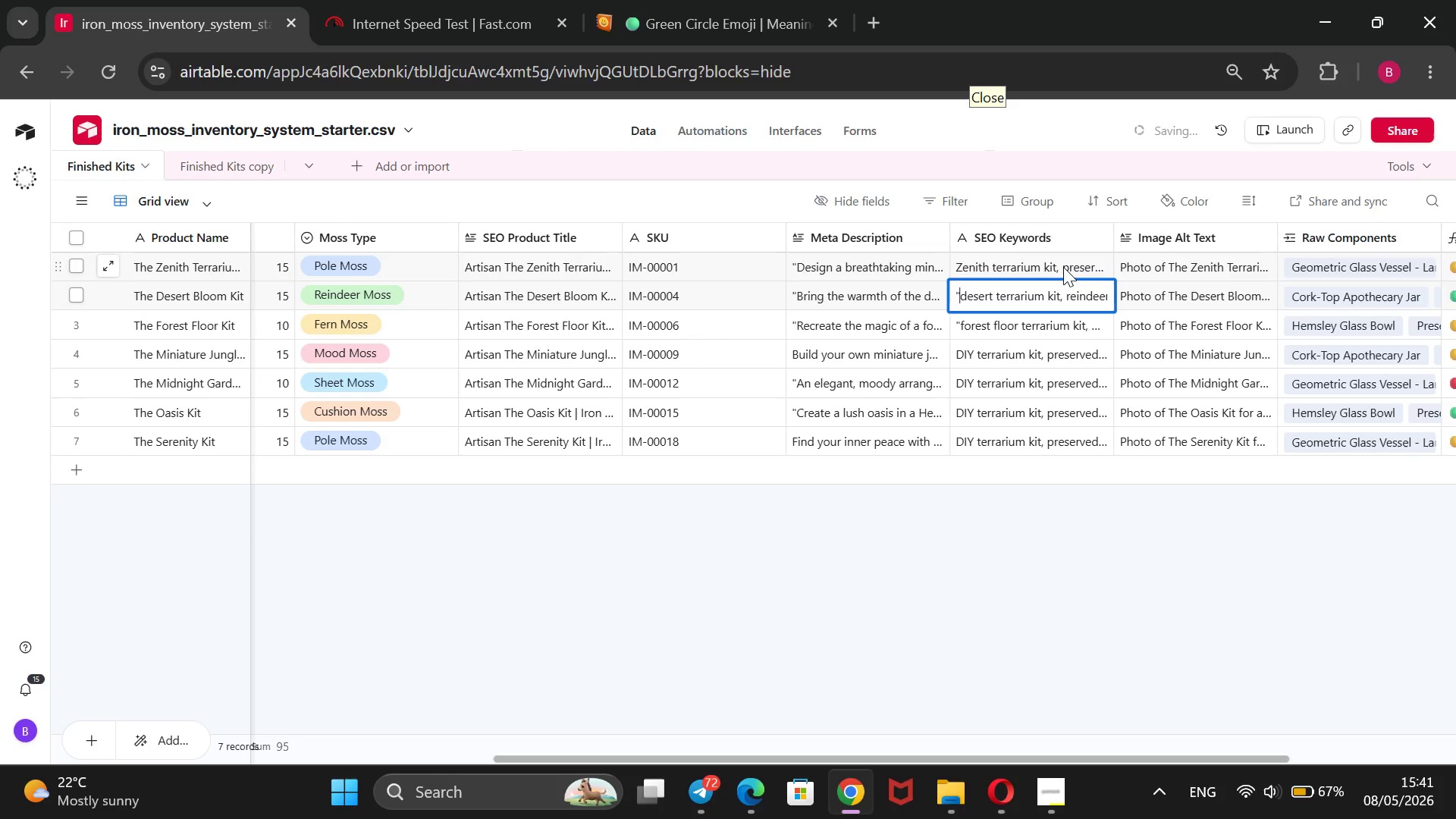 
triple_click([1063, 267])
 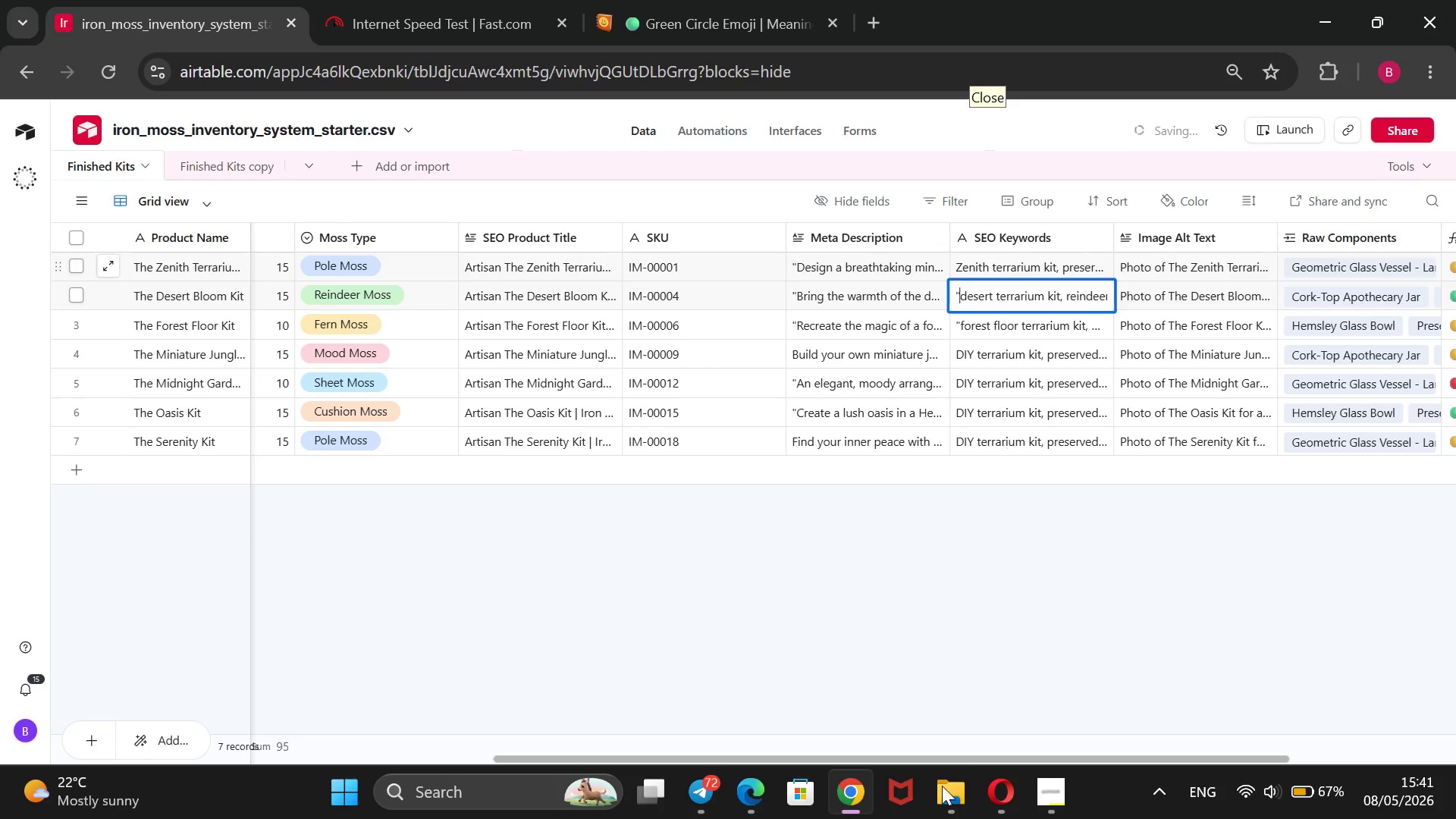 
left_click([1040, 778])